 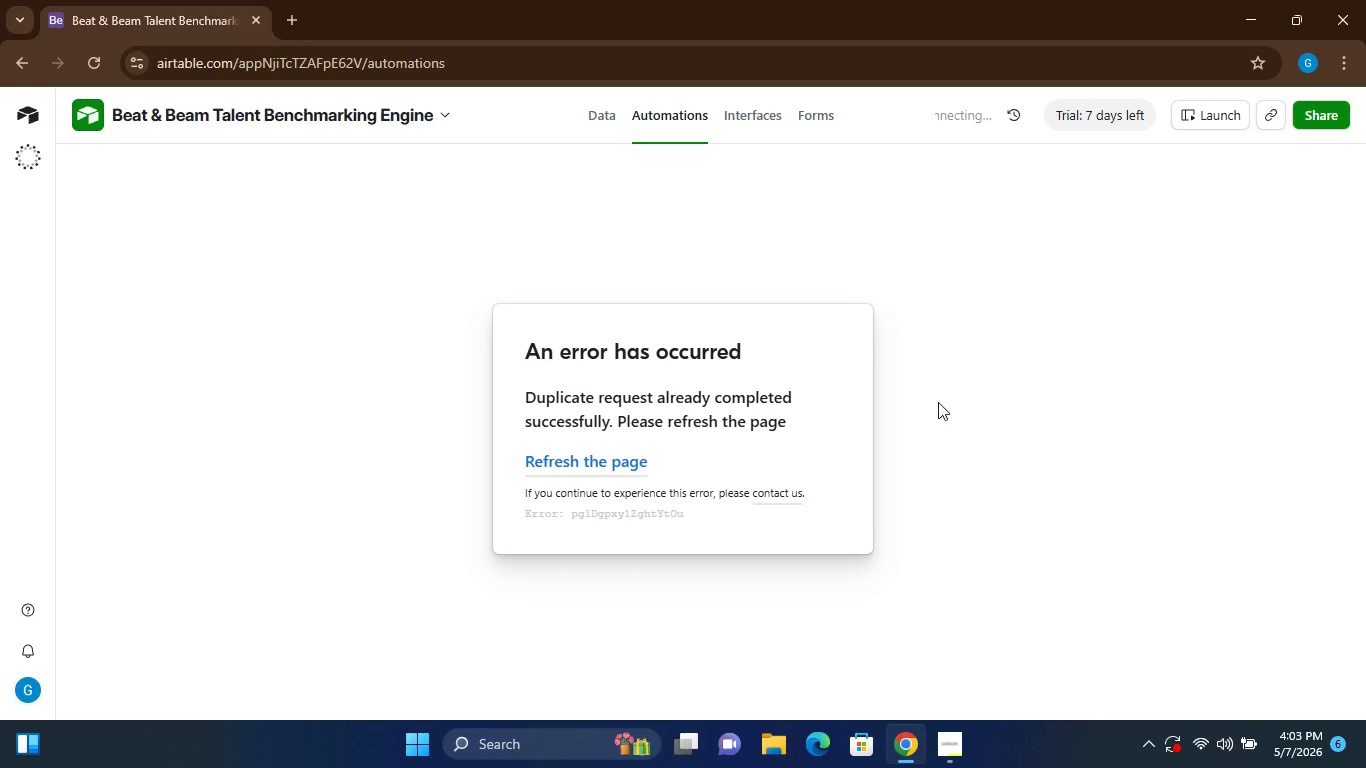 
left_click_drag(start_coordinate=[851, 324], to_coordinate=[854, 767])
 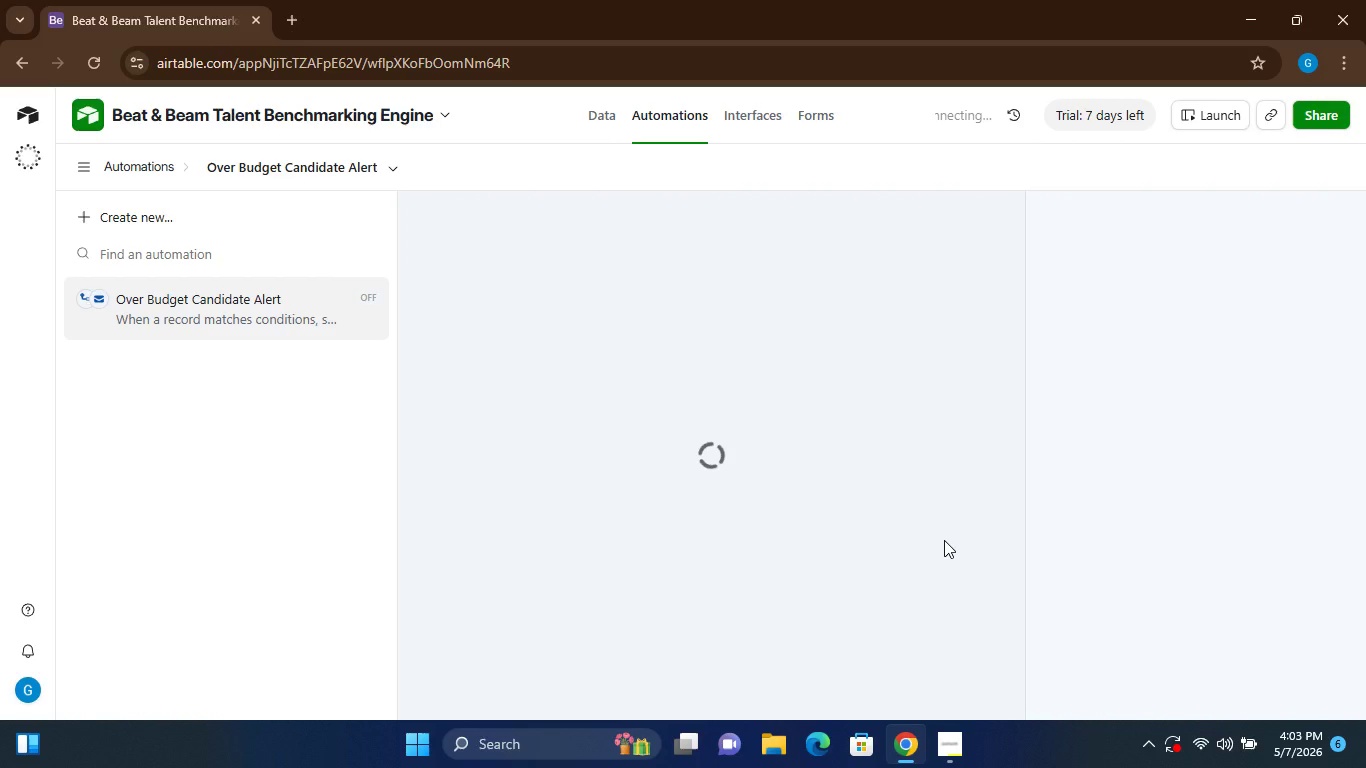 
wait(10.8)
 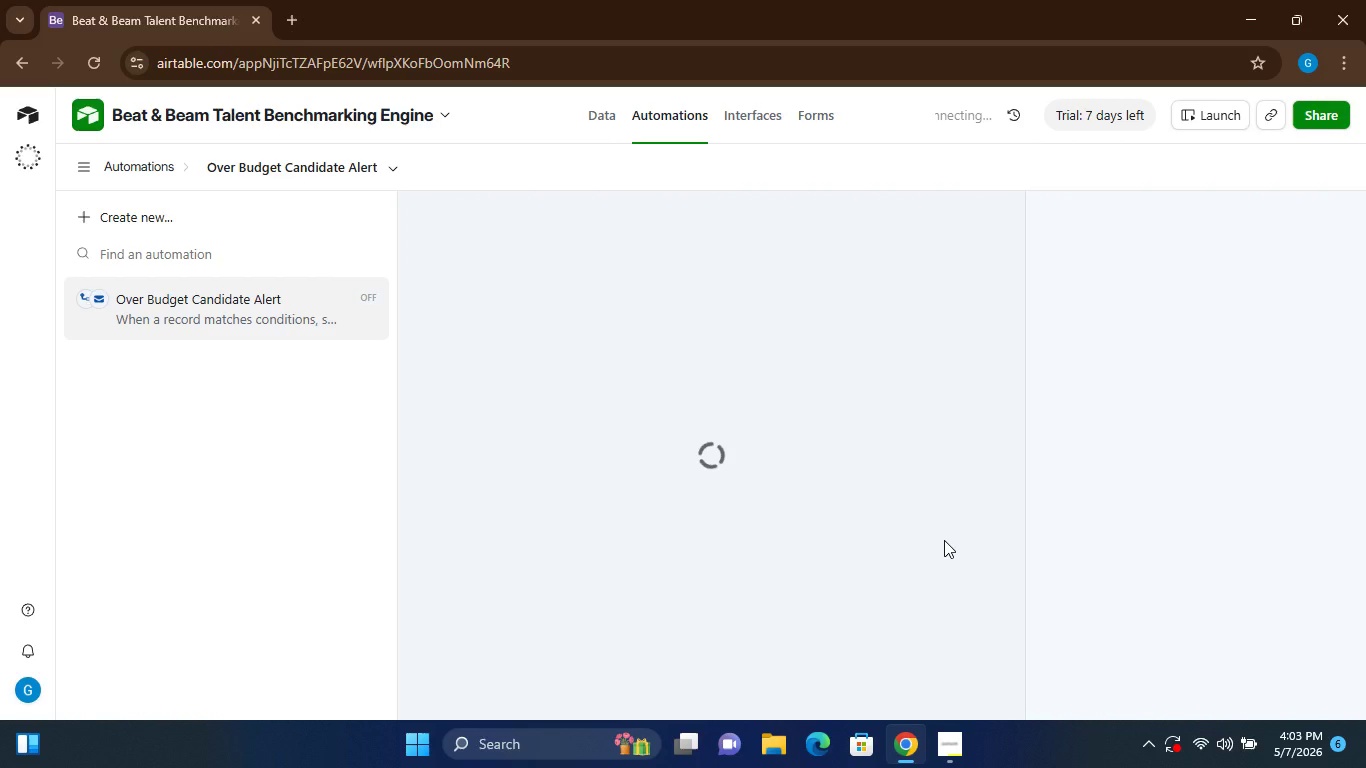 
left_click([1192, 398])
 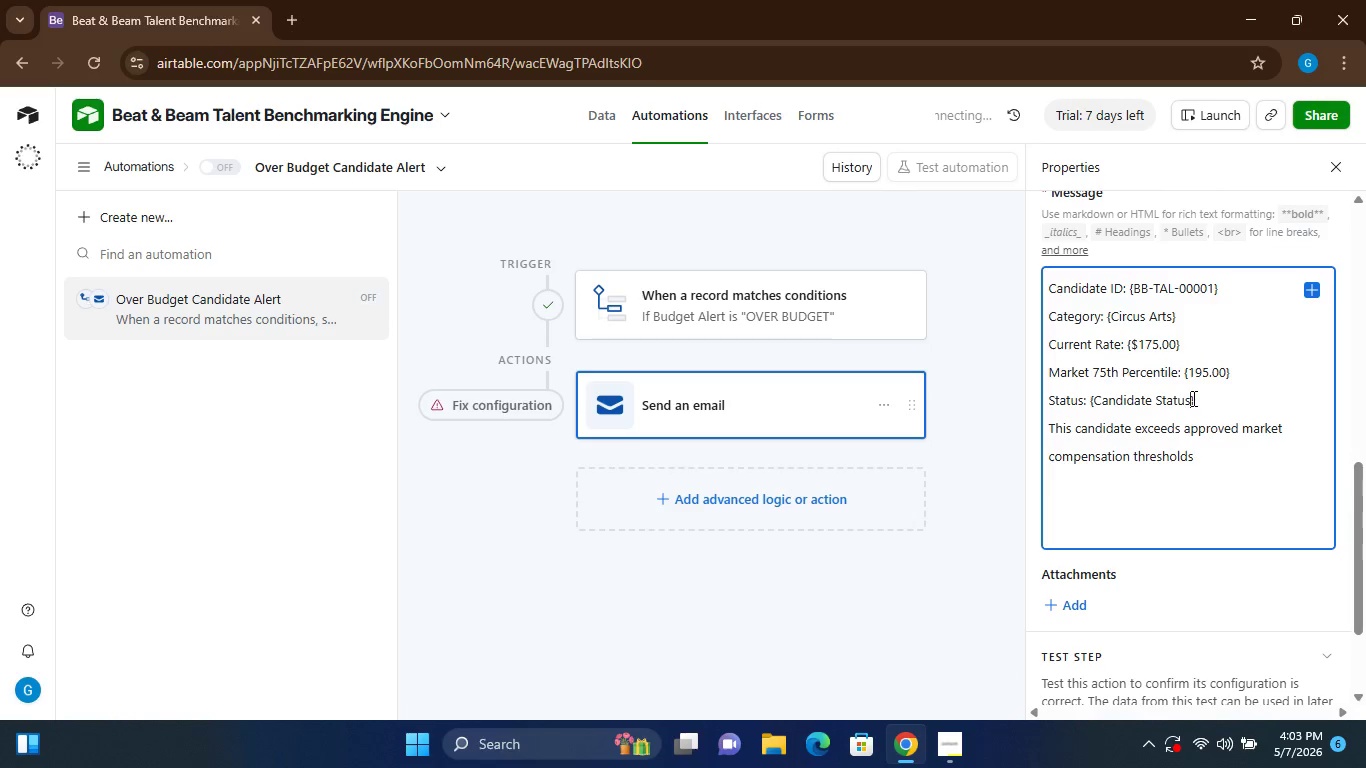 
key(Backspace)
key(Backspace)
key(Backspace)
key(Backspace)
key(Backspace)
key(Backspace)
key(Backspace)
key(Backspace)
key(Backspace)
key(Backspace)
key(Backspace)
key(Backspace)
key(Backspace)
key(Backspace)
key(Backspace)
key(Backspace)
type(Active Talent)
 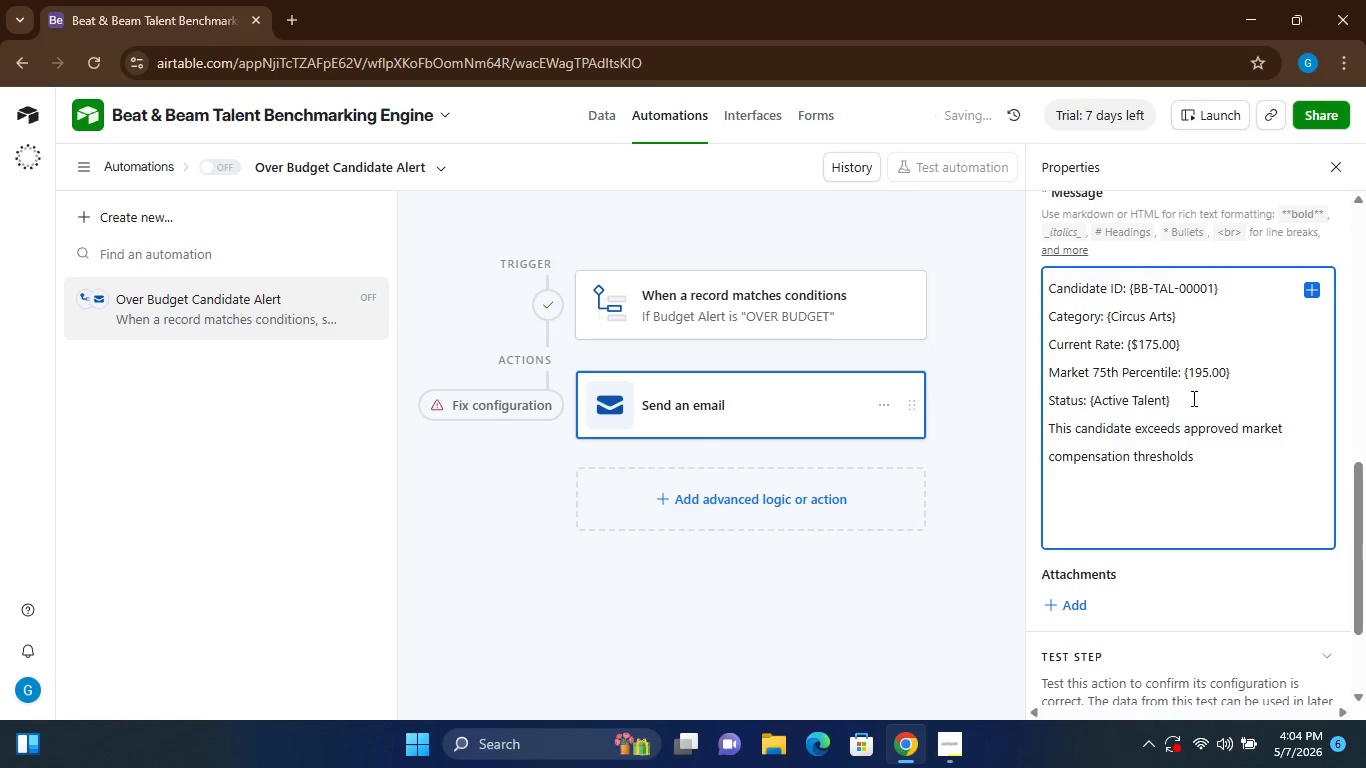 
mouse_move([1205, 430])
 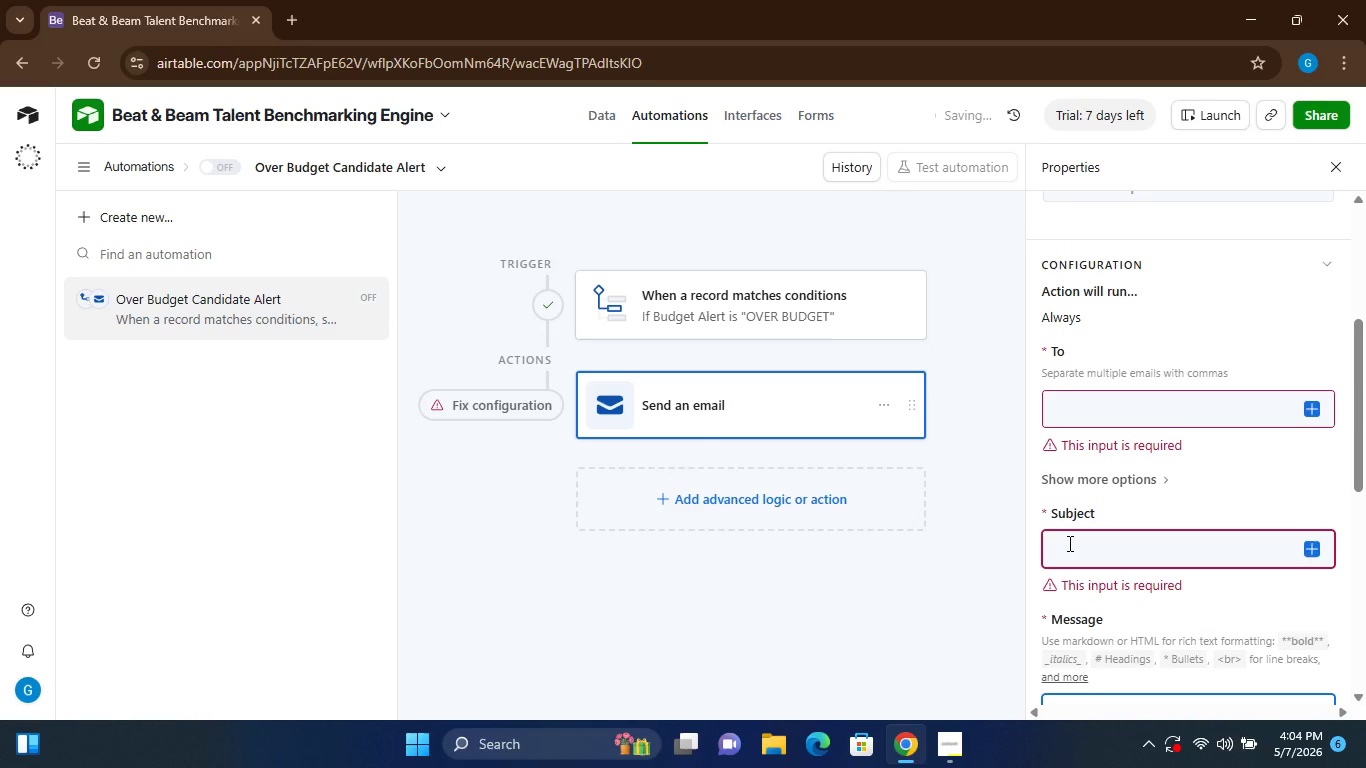 
left_click([1068, 543])
 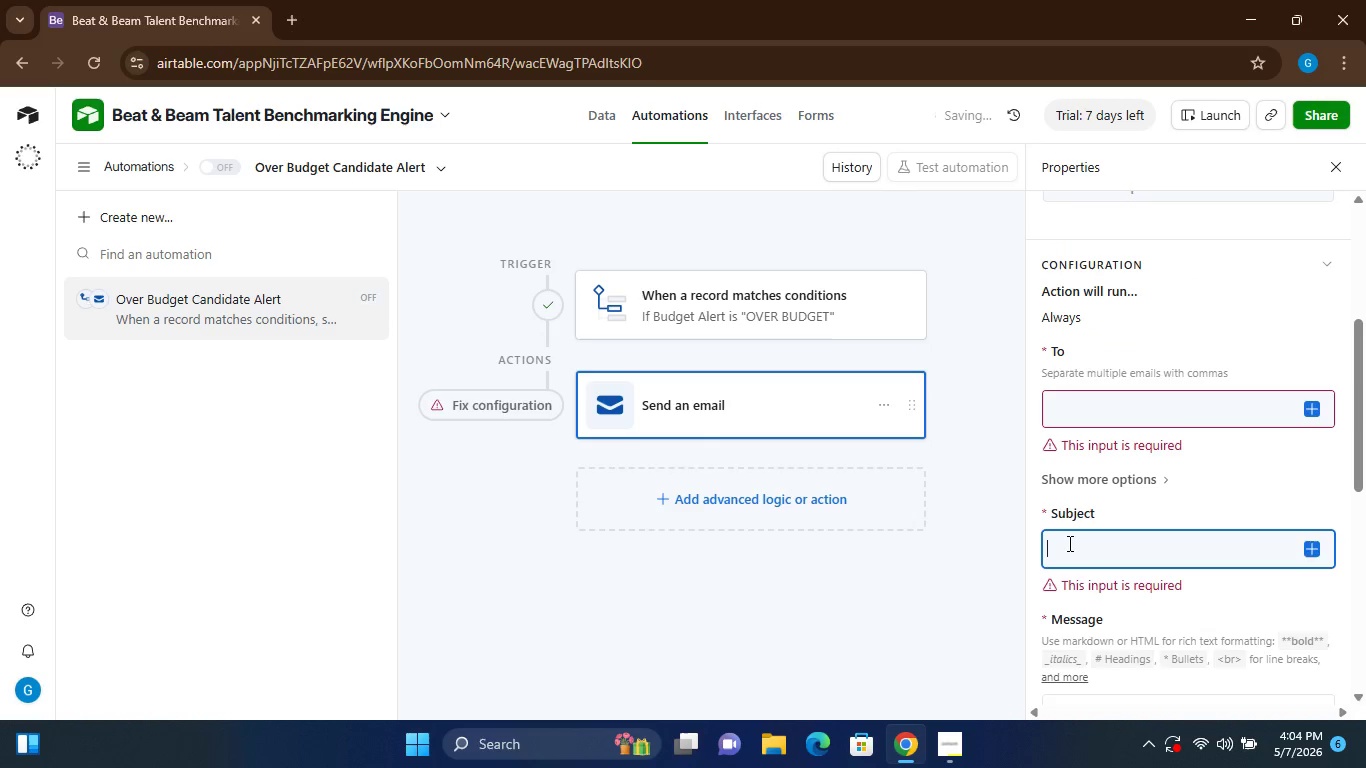 
type(Over Budget Candidate Alert)
 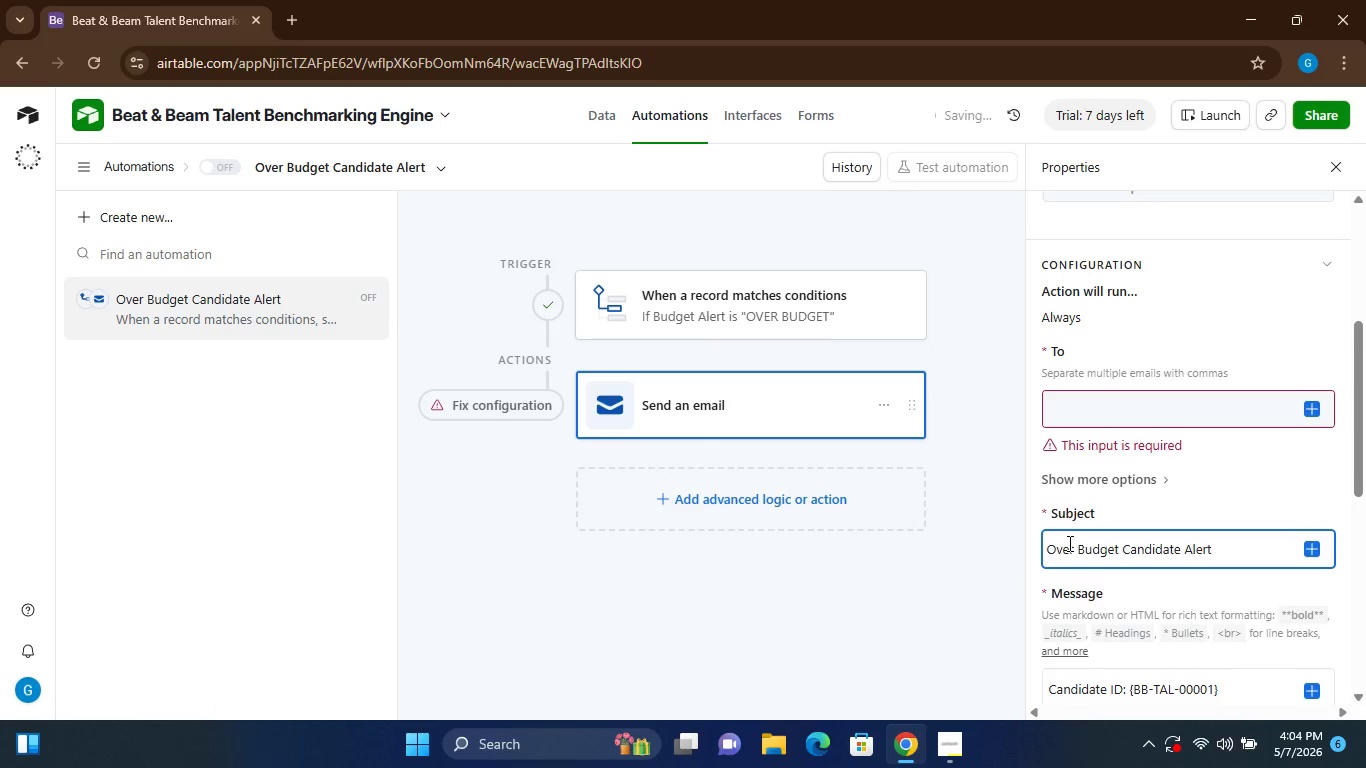 
left_click([1080, 400])
 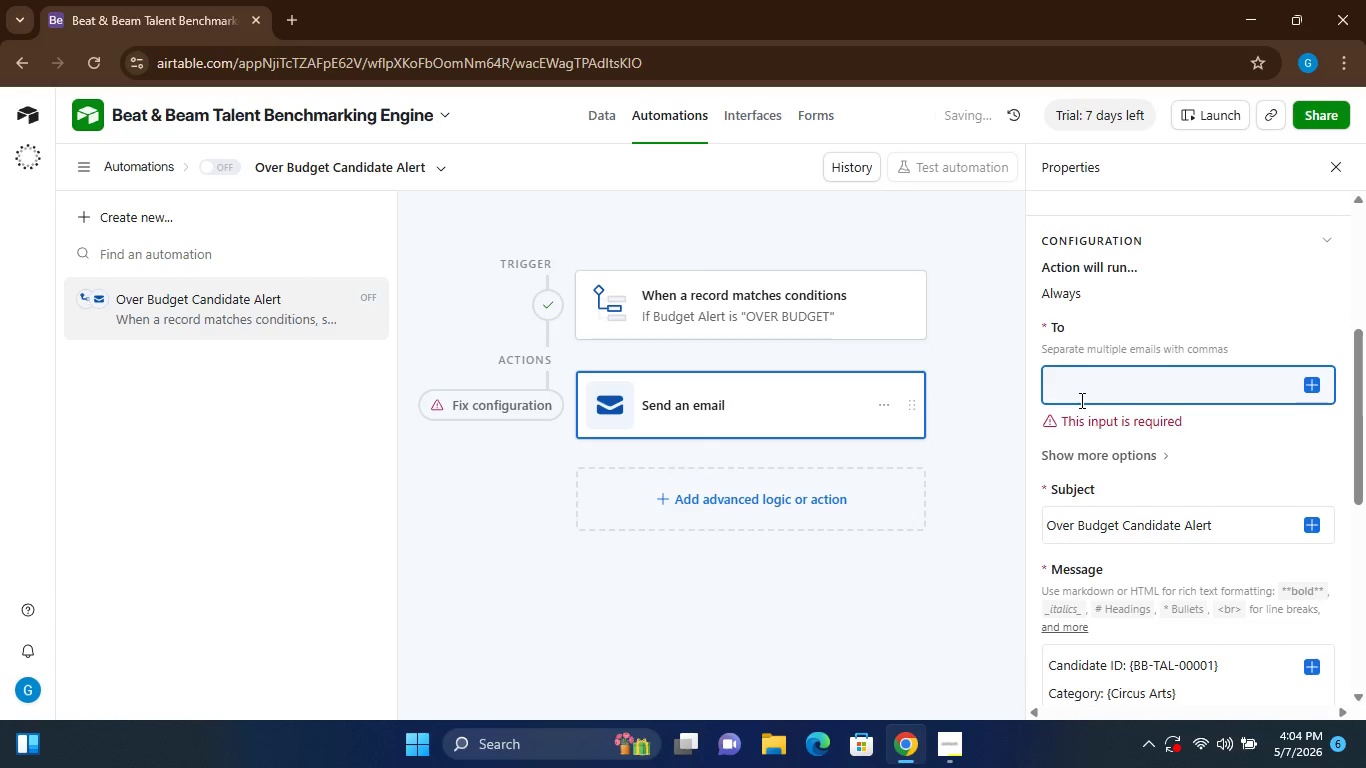 
wait(33.34)
 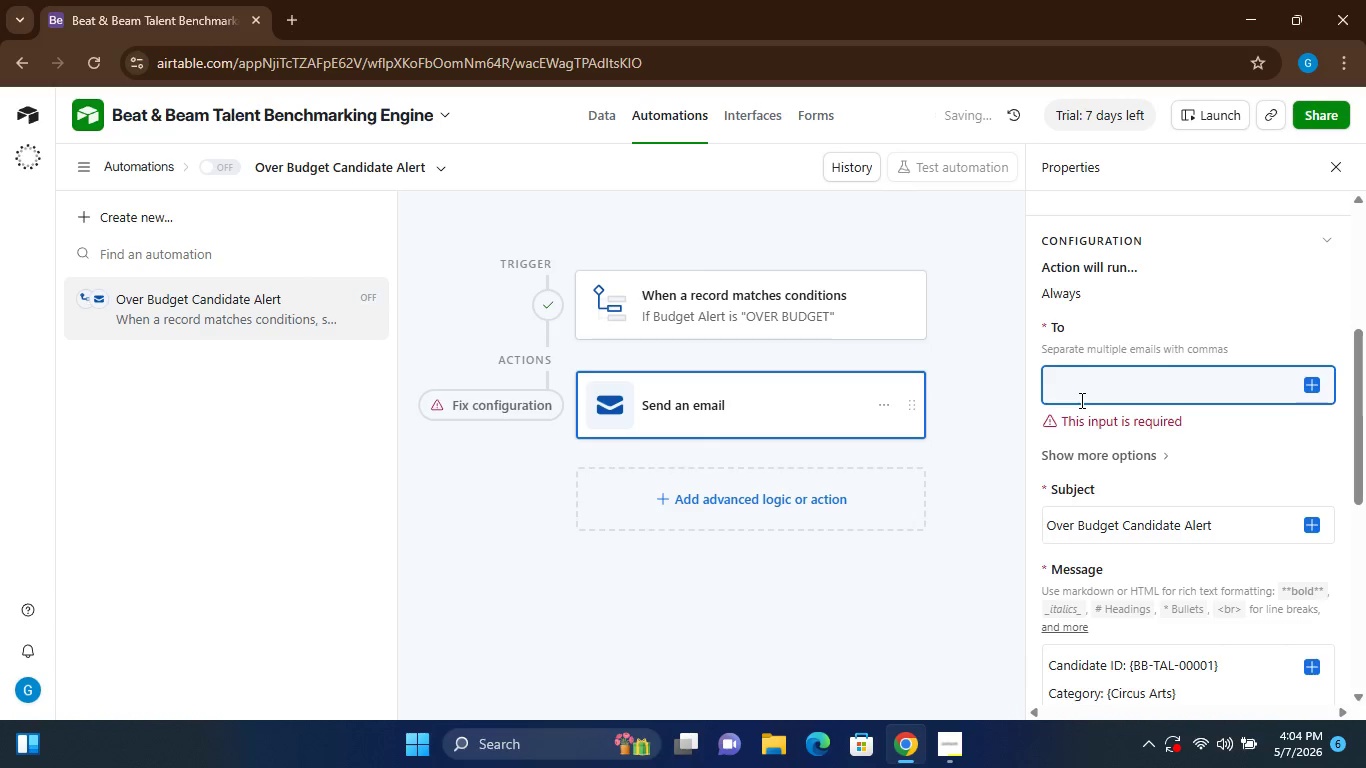 
left_click([1314, 115])
 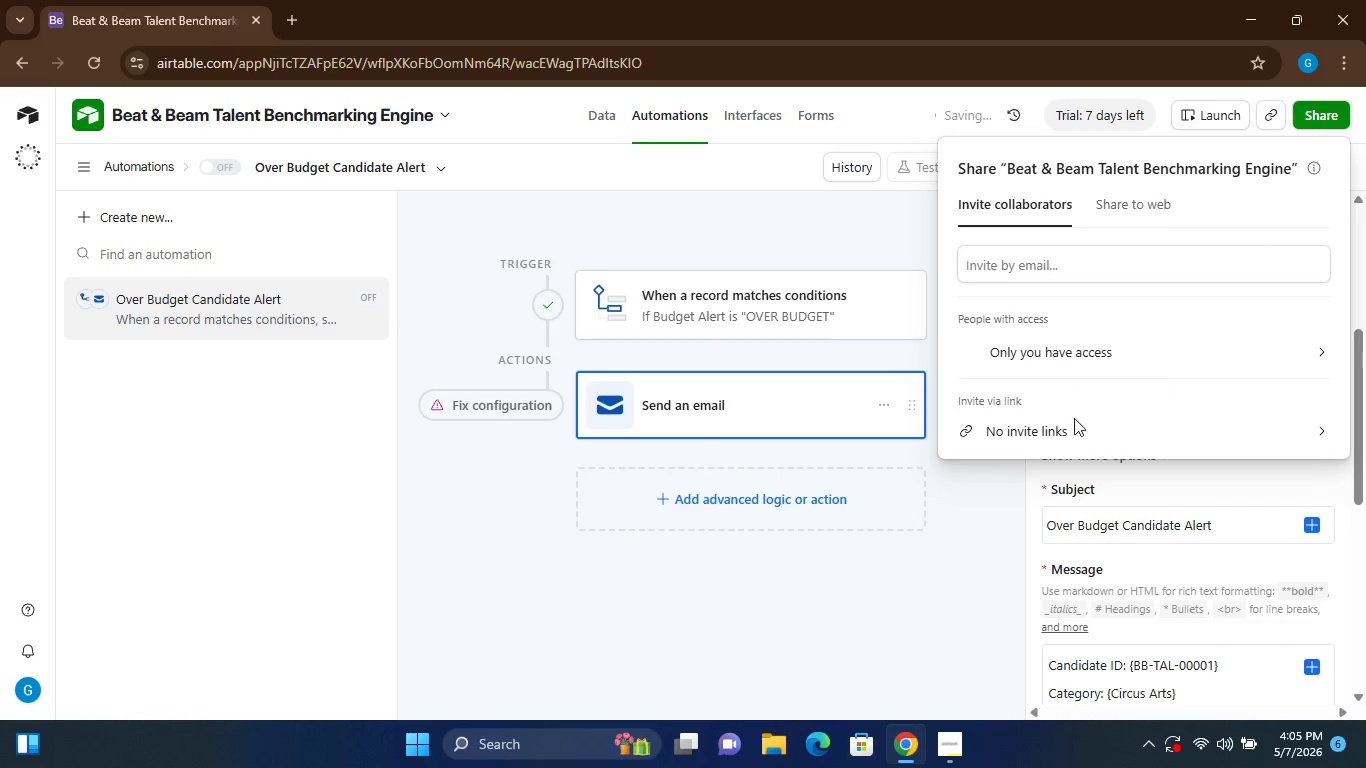 
left_click([916, 558])
 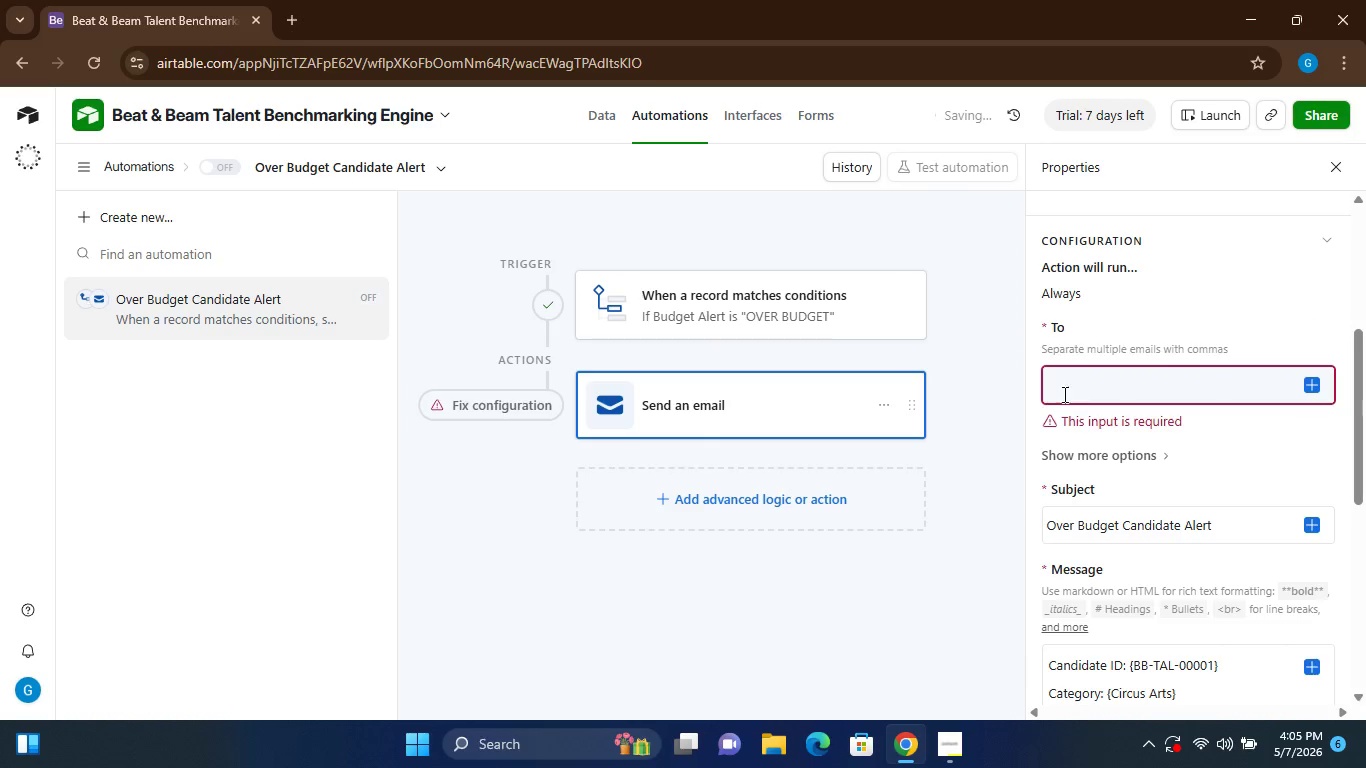 
left_click([1063, 392])
 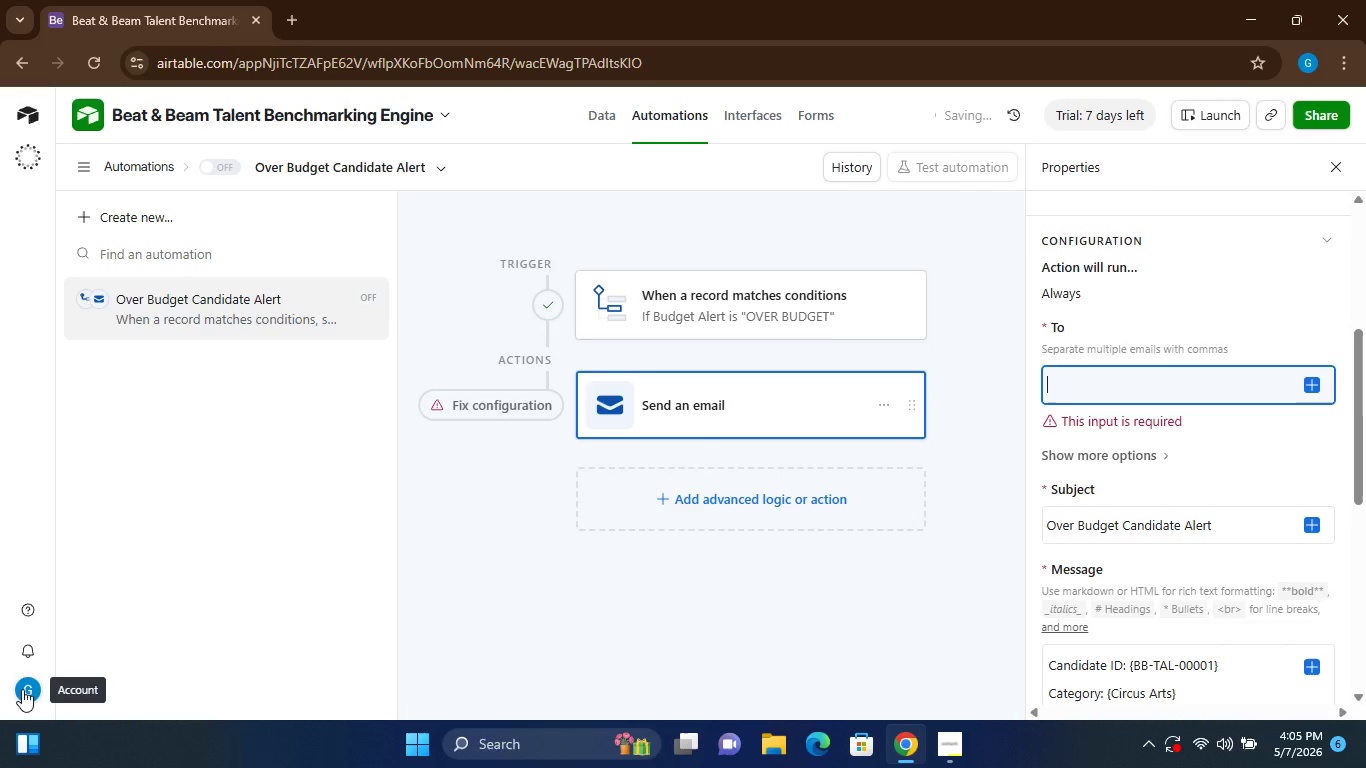 
left_click([22, 689])
 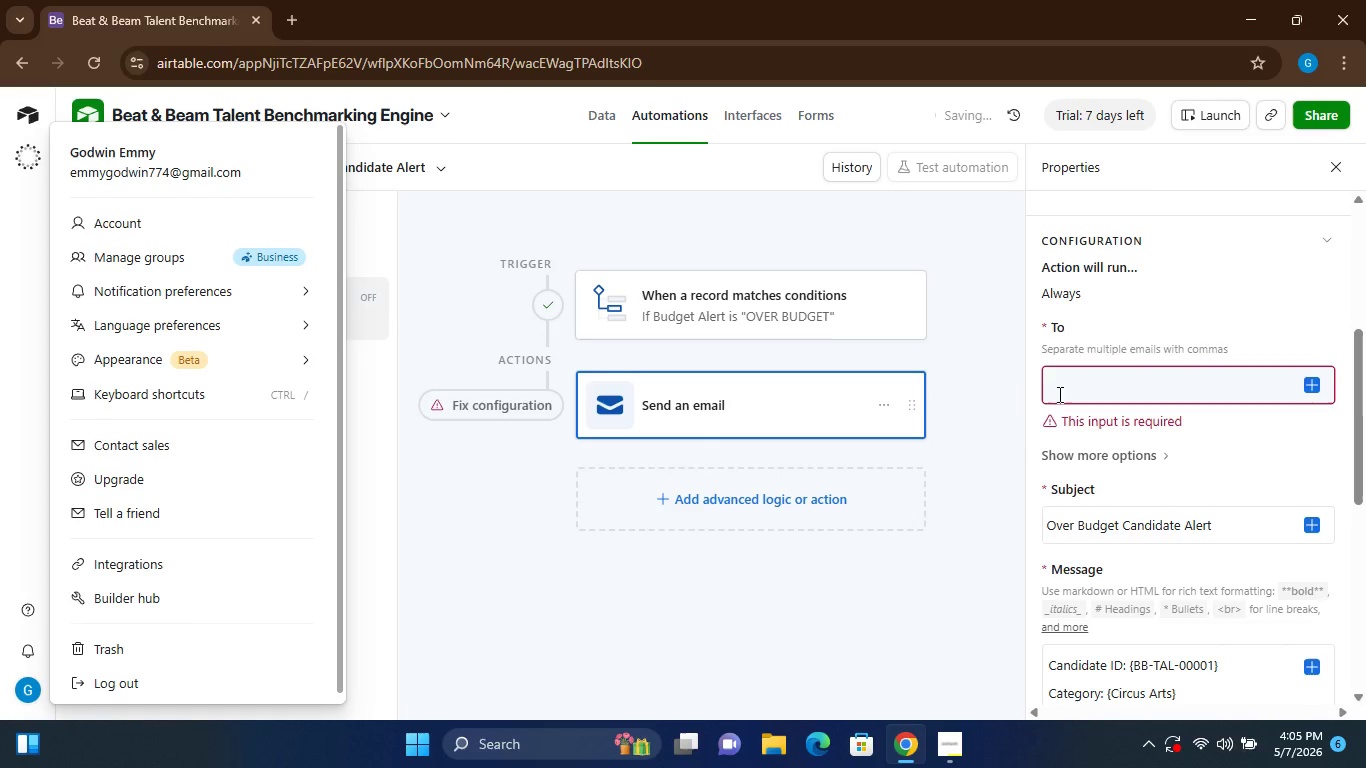 
left_click([1058, 387])
 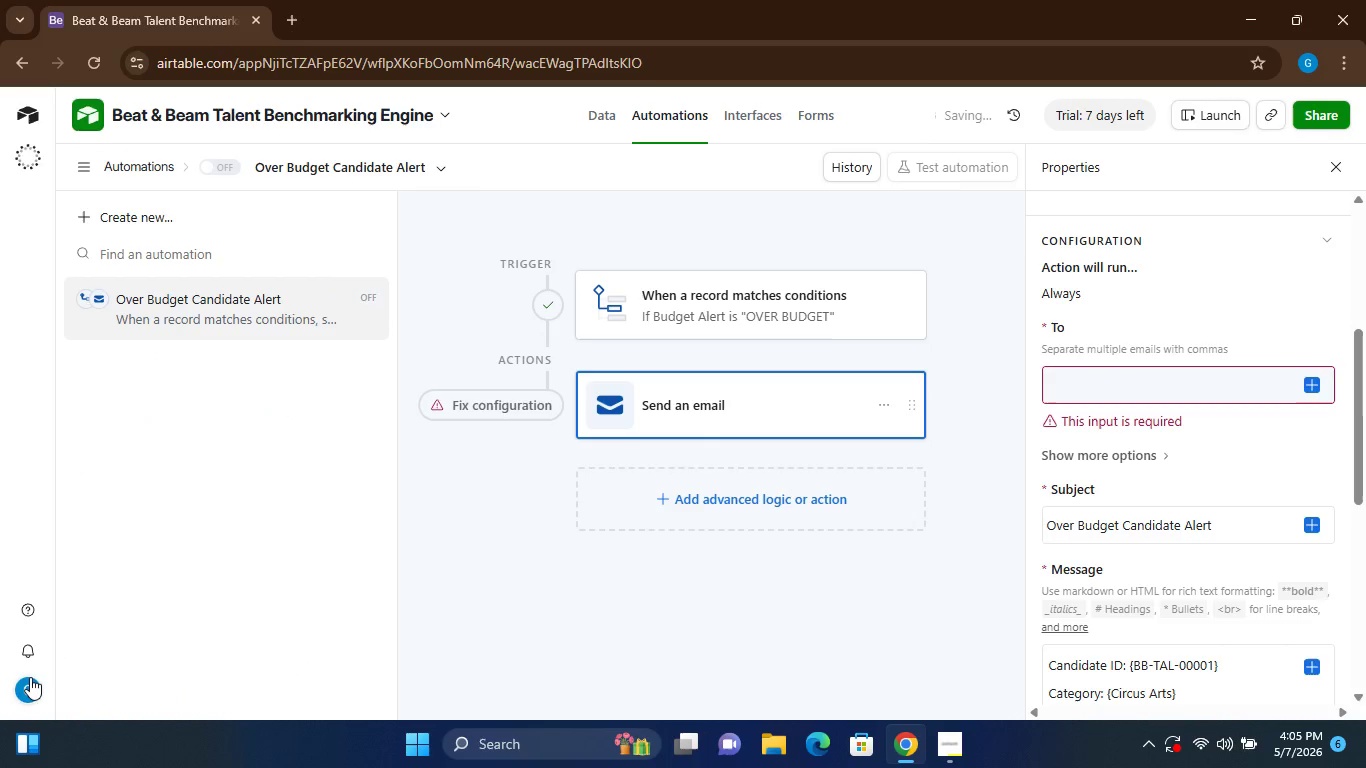 
left_click([29, 679])
 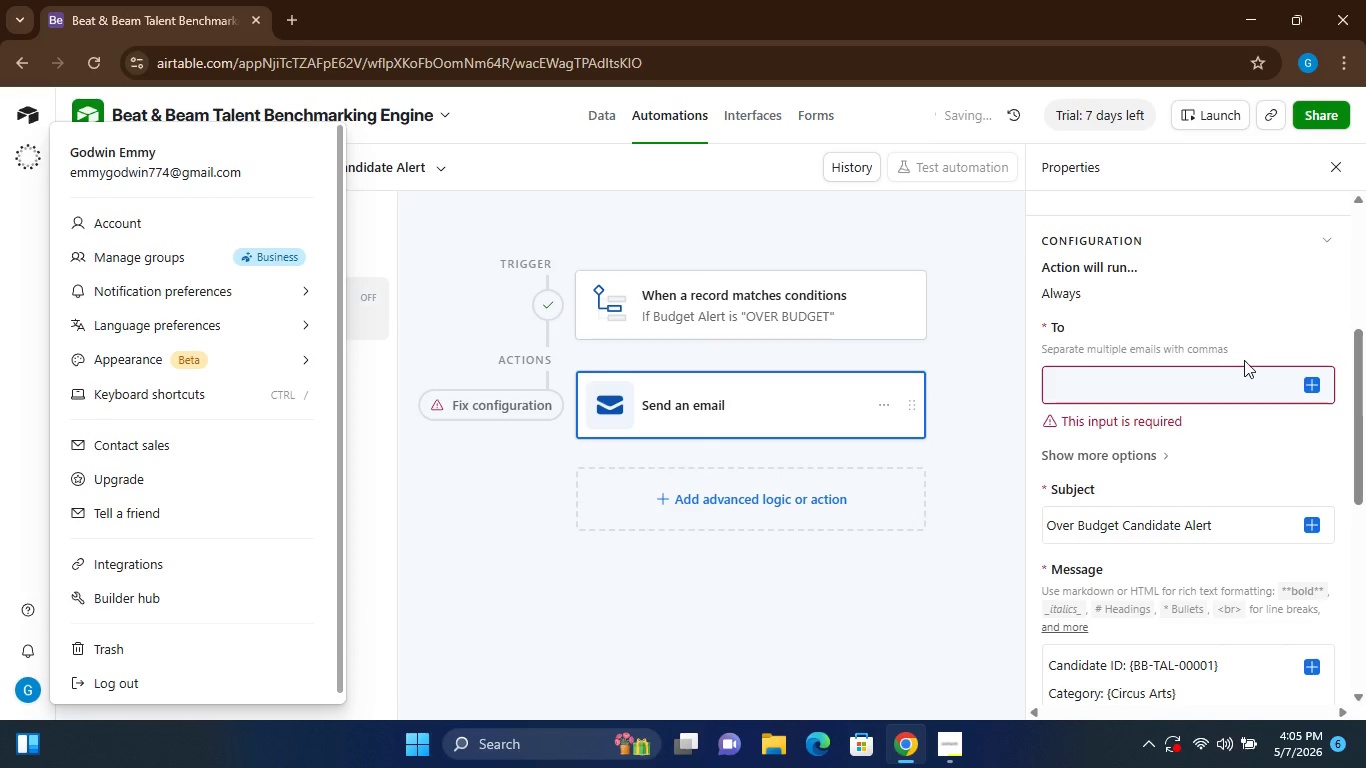 
wait(8.19)
 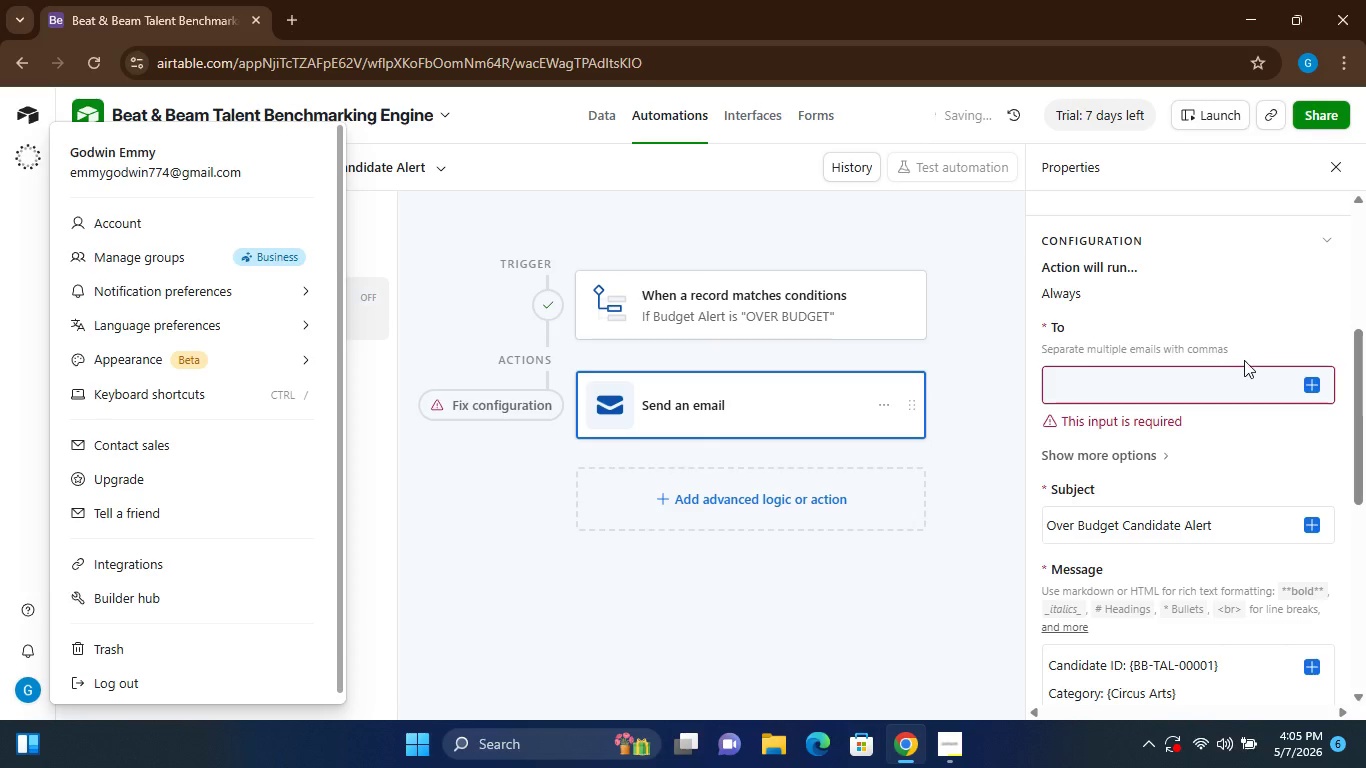 
key(E)
 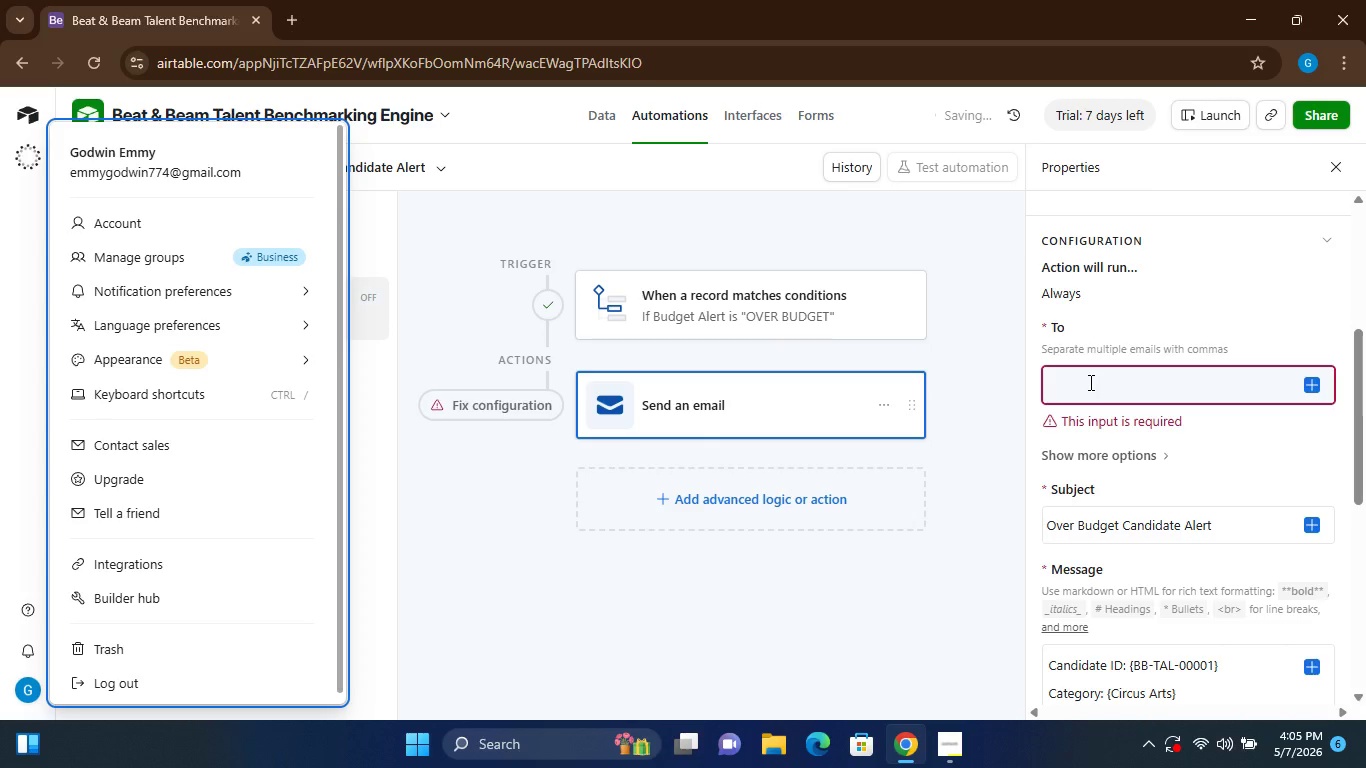 
left_click([1089, 382])
 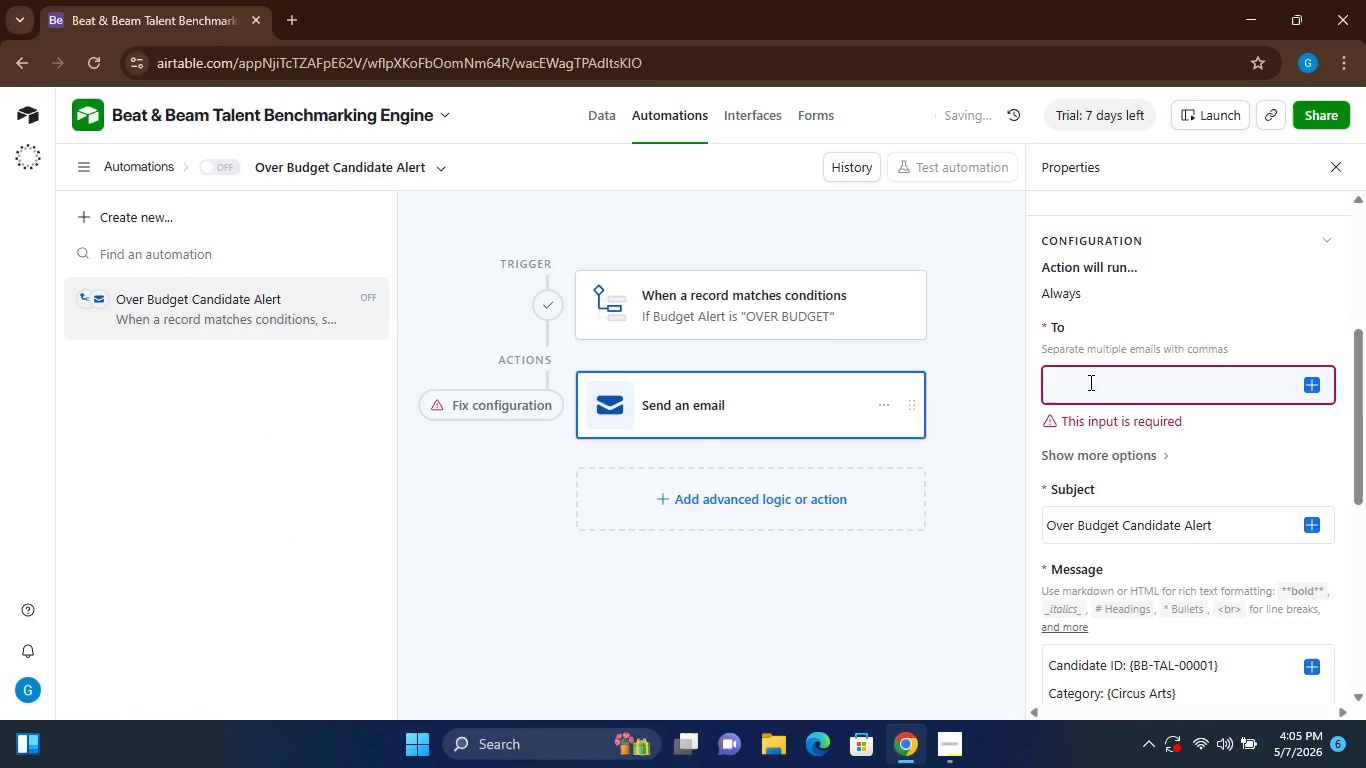 
key(E)
 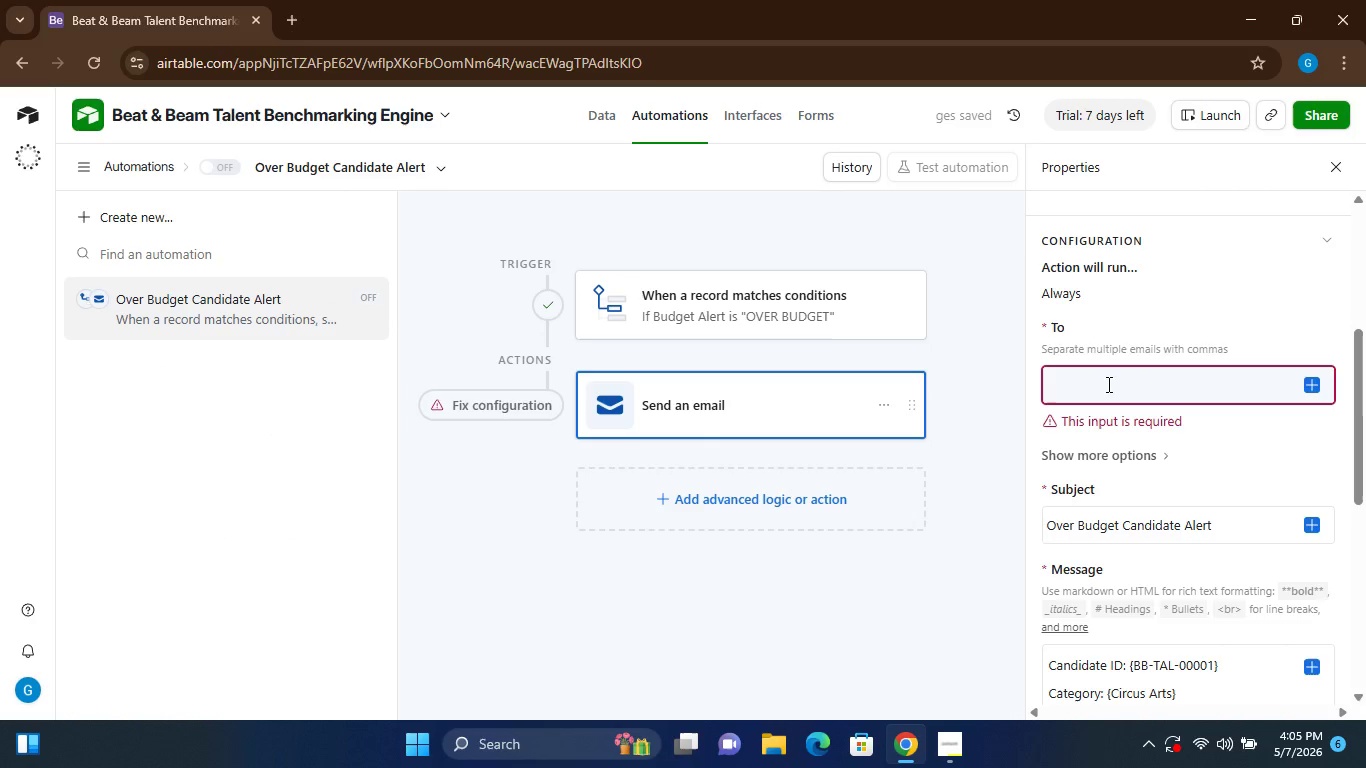 
left_click([1109, 384])
 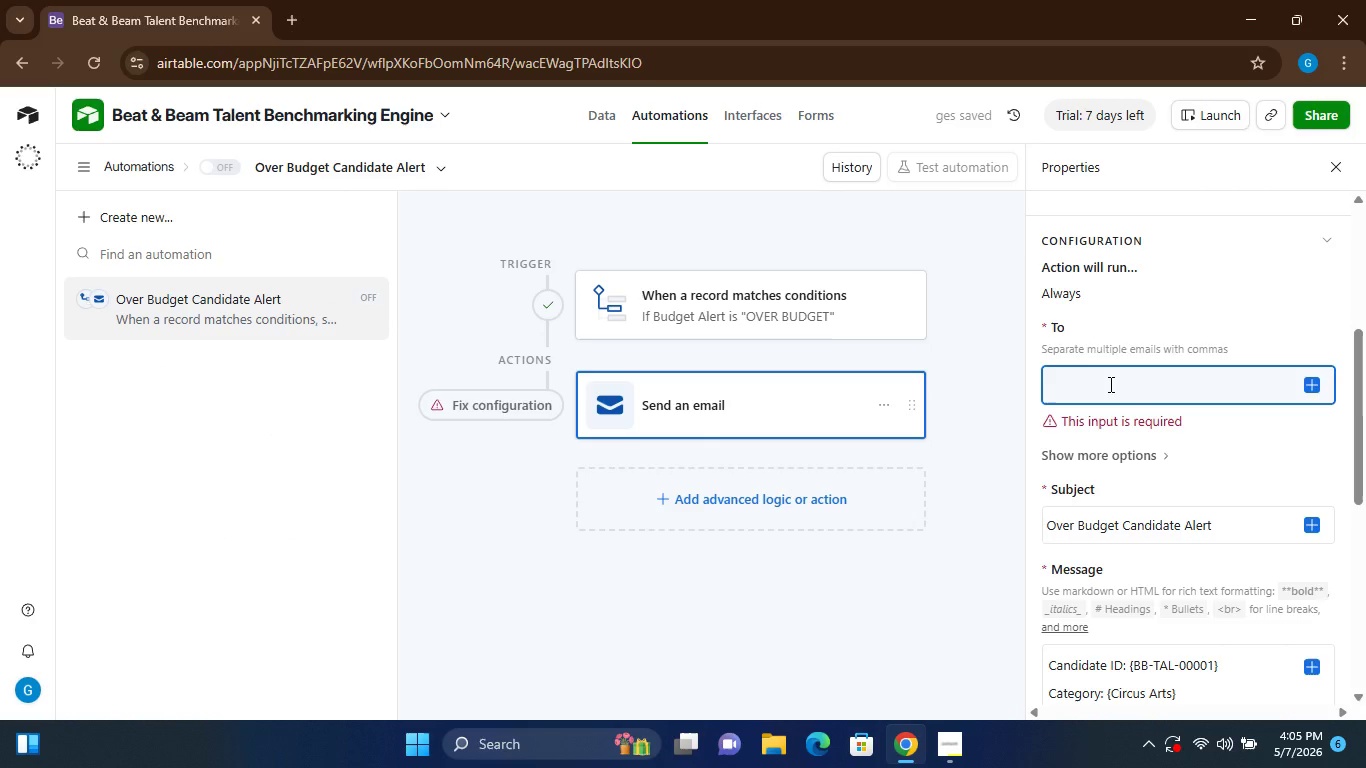 
type(emmygodwin774@g)
 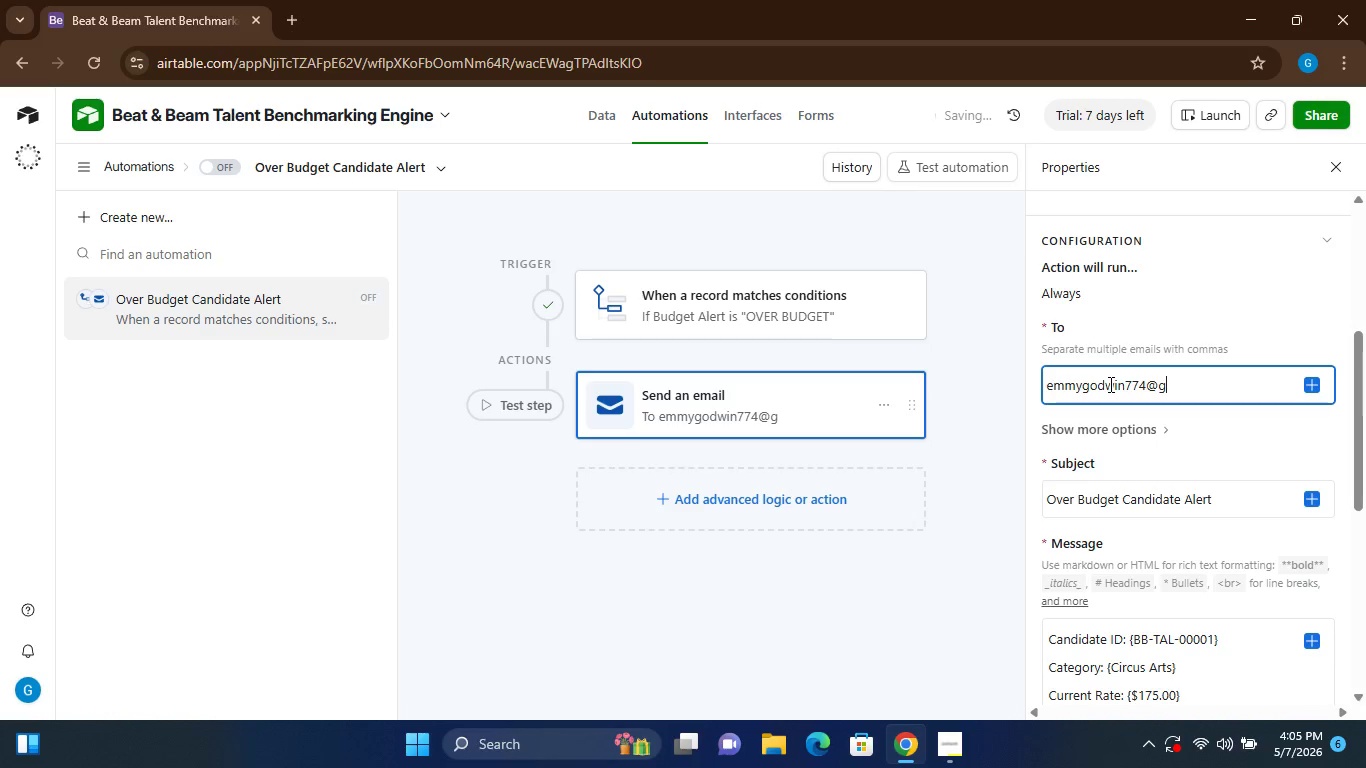 
type(mail.com)
 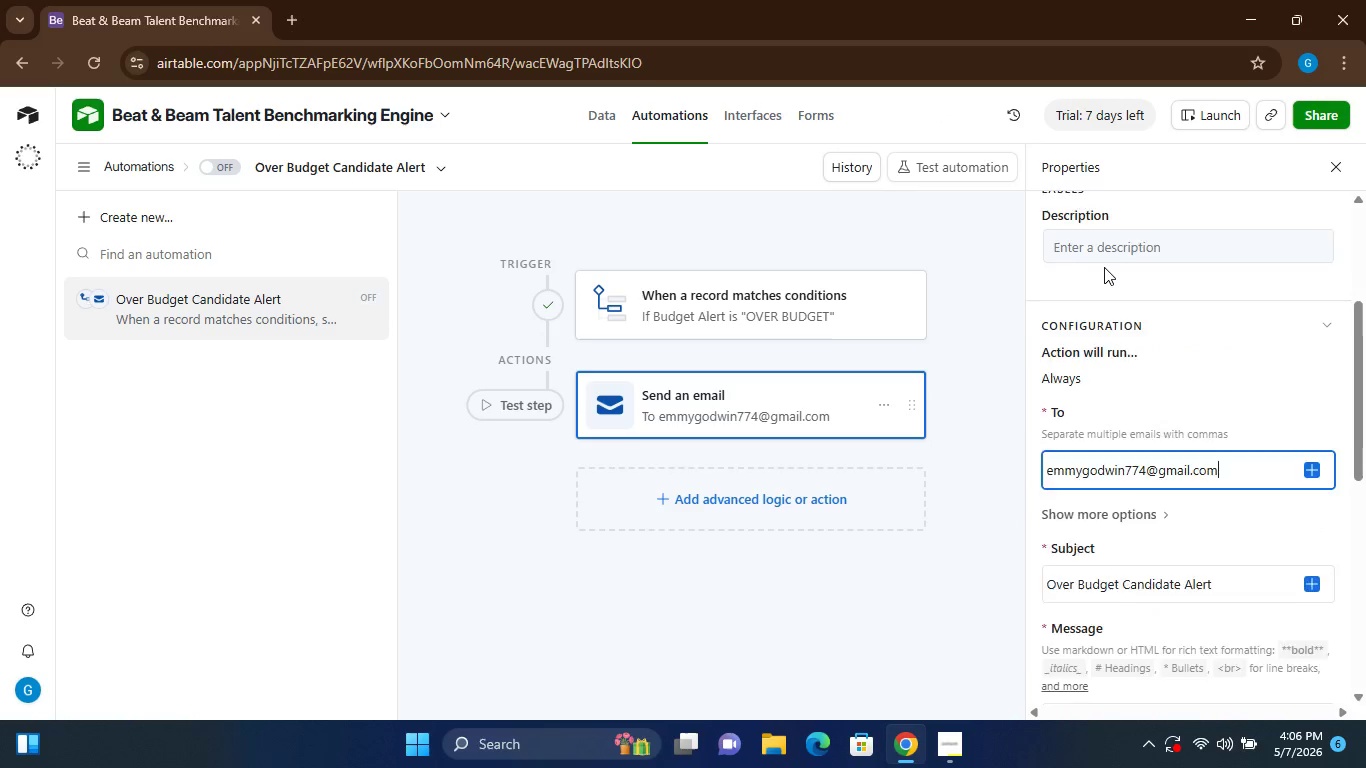 
wait(28.76)
 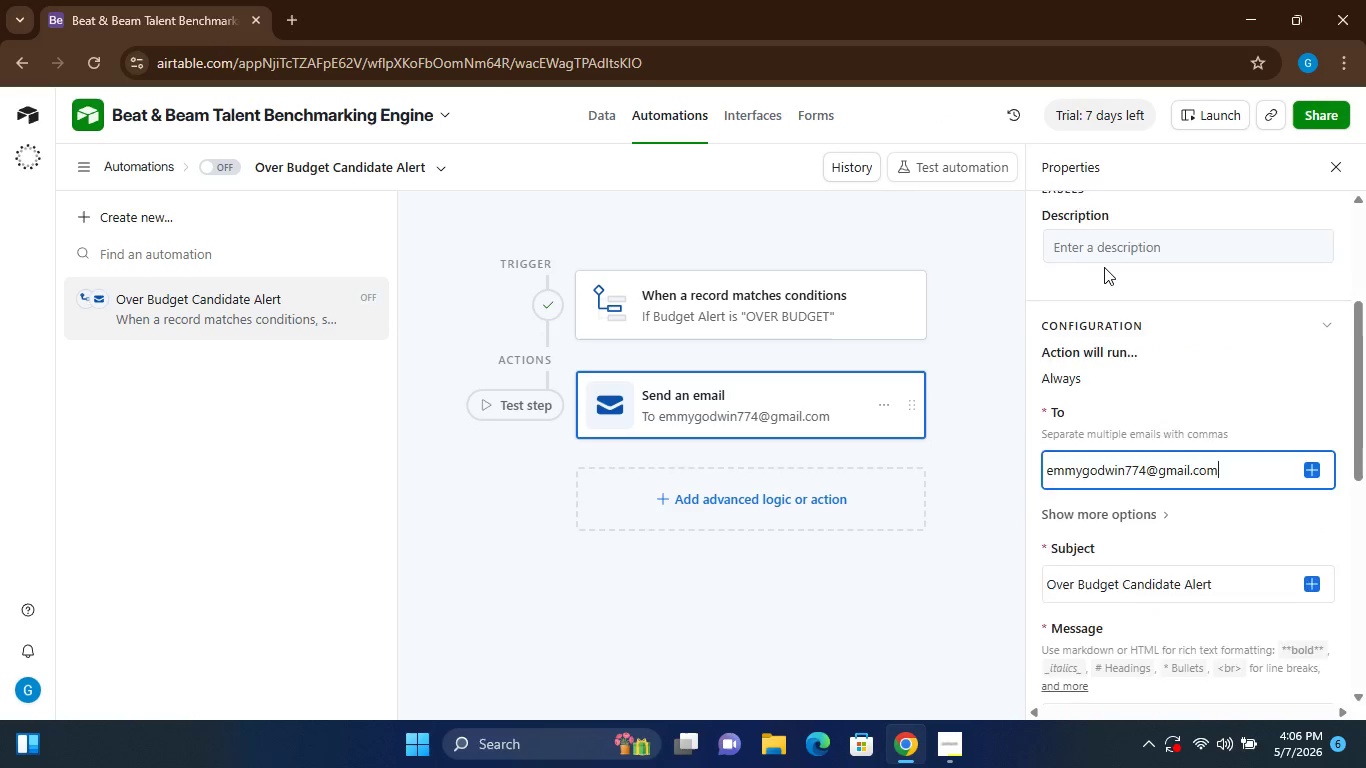 
left_click([709, 506])
 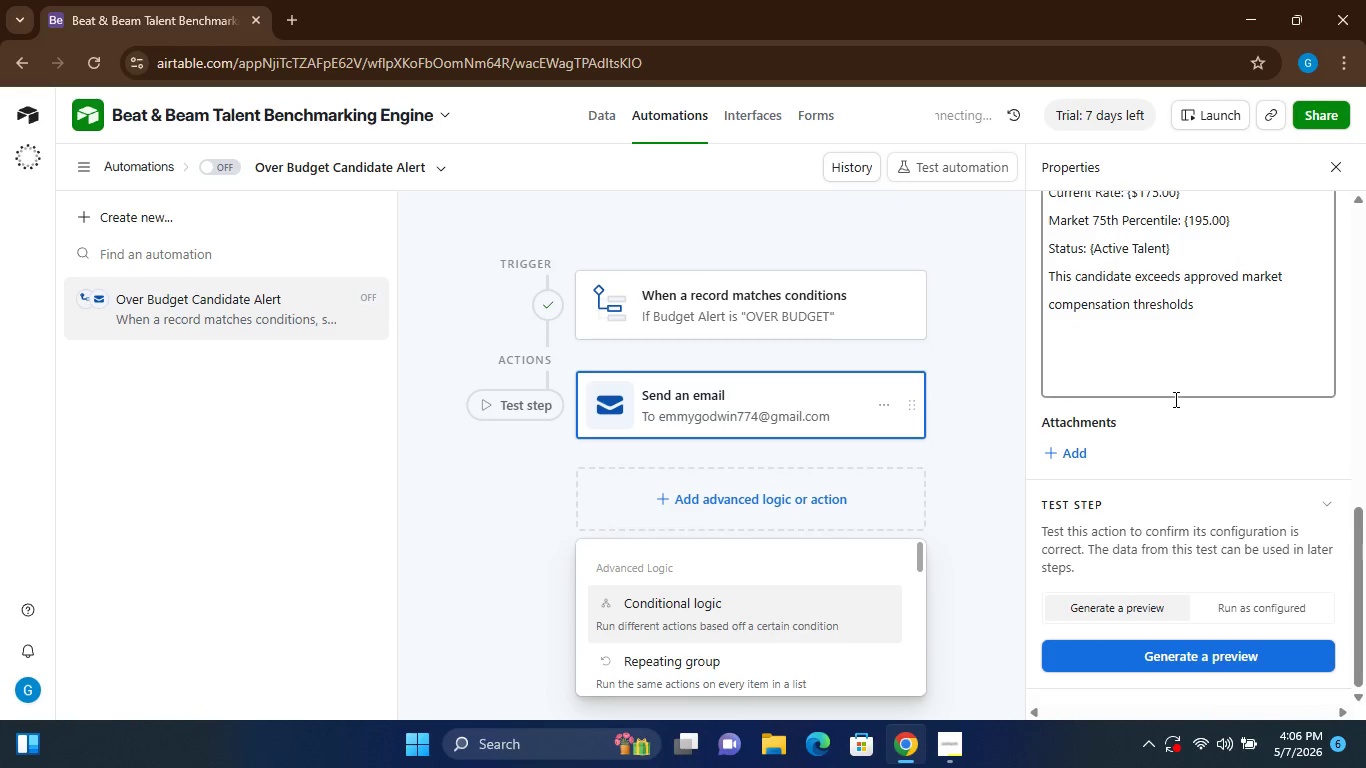 
left_click([1282, 339])
 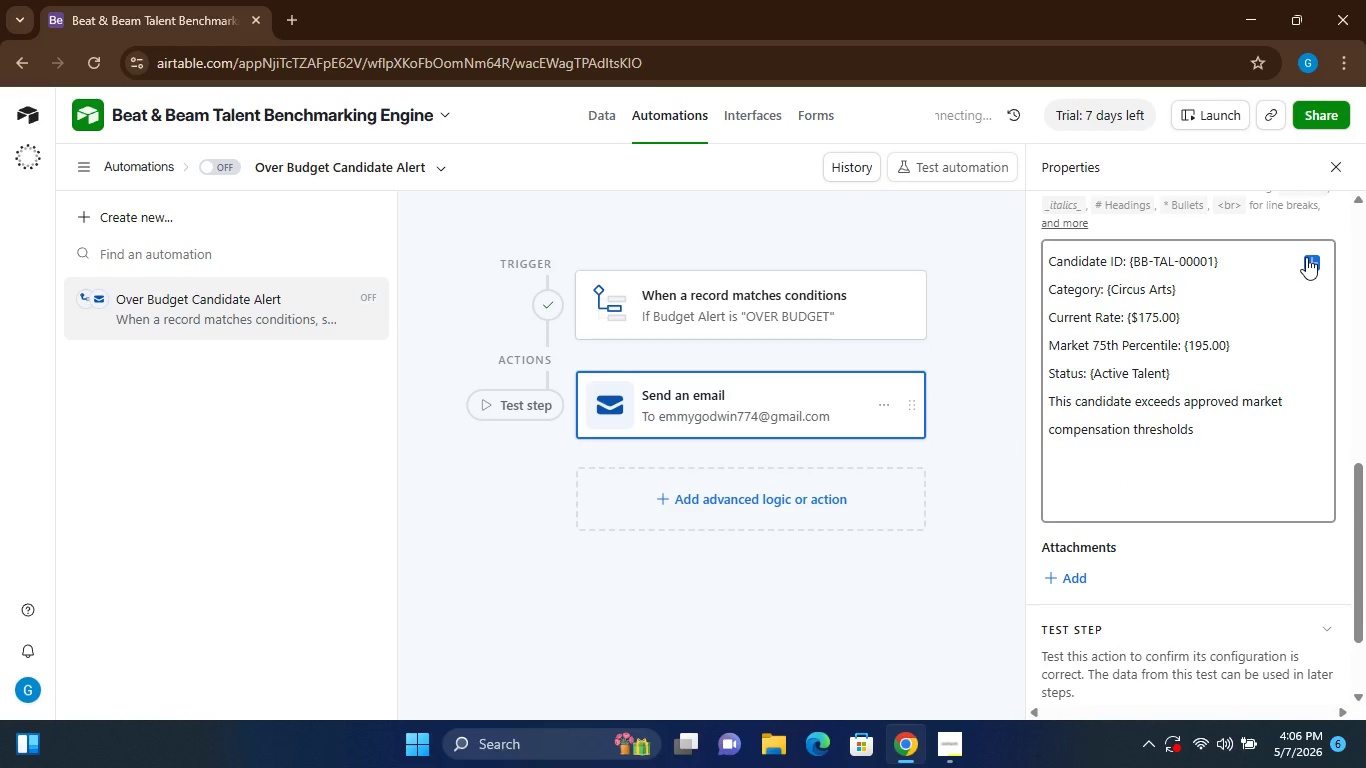 
left_click([1306, 257])
 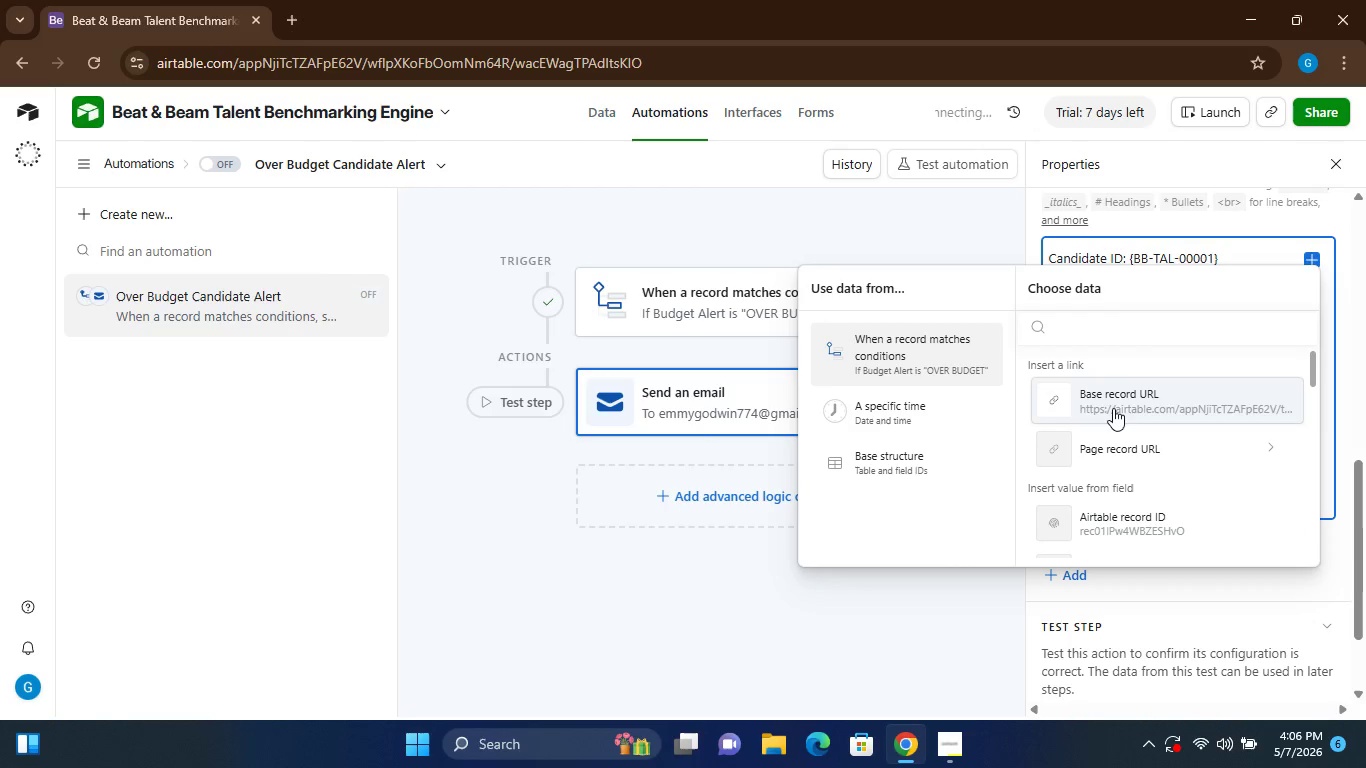 
wait(10.27)
 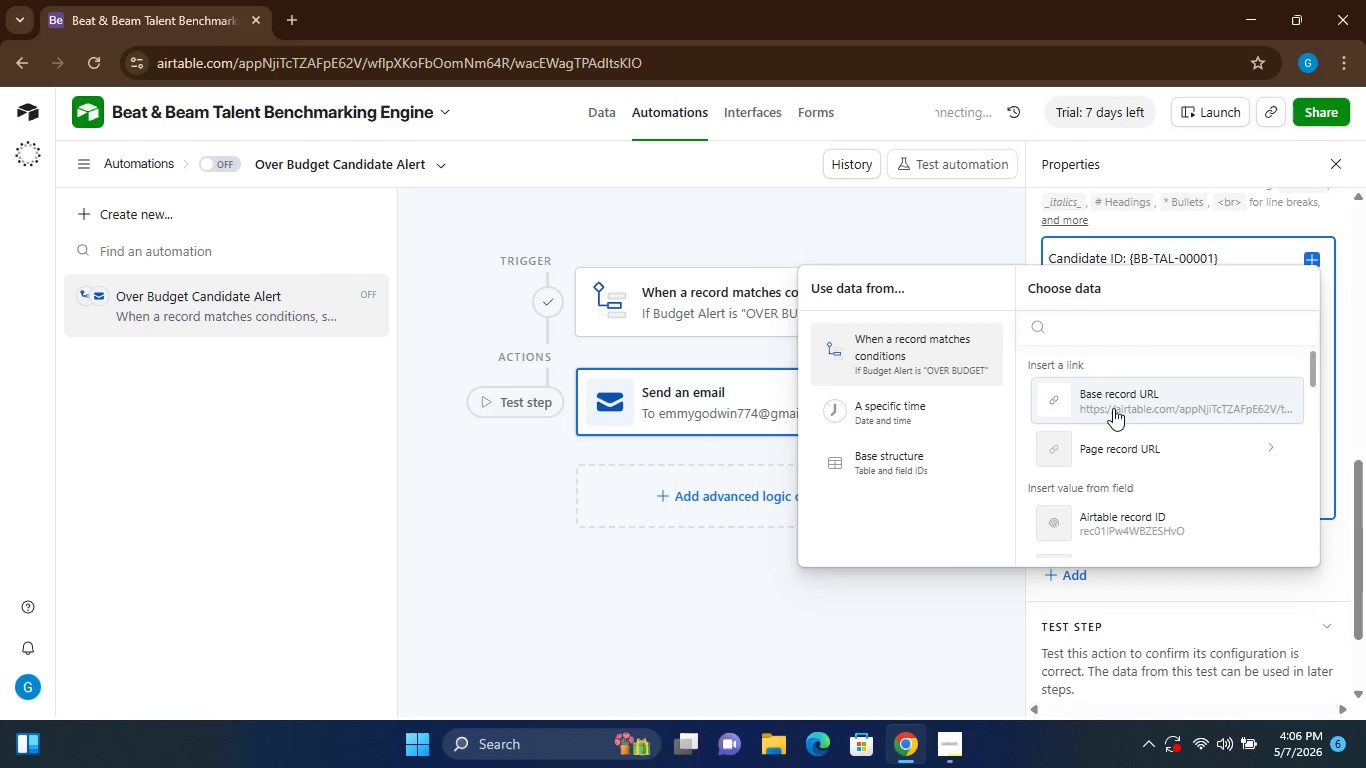 
mouse_move([1110, 447])
 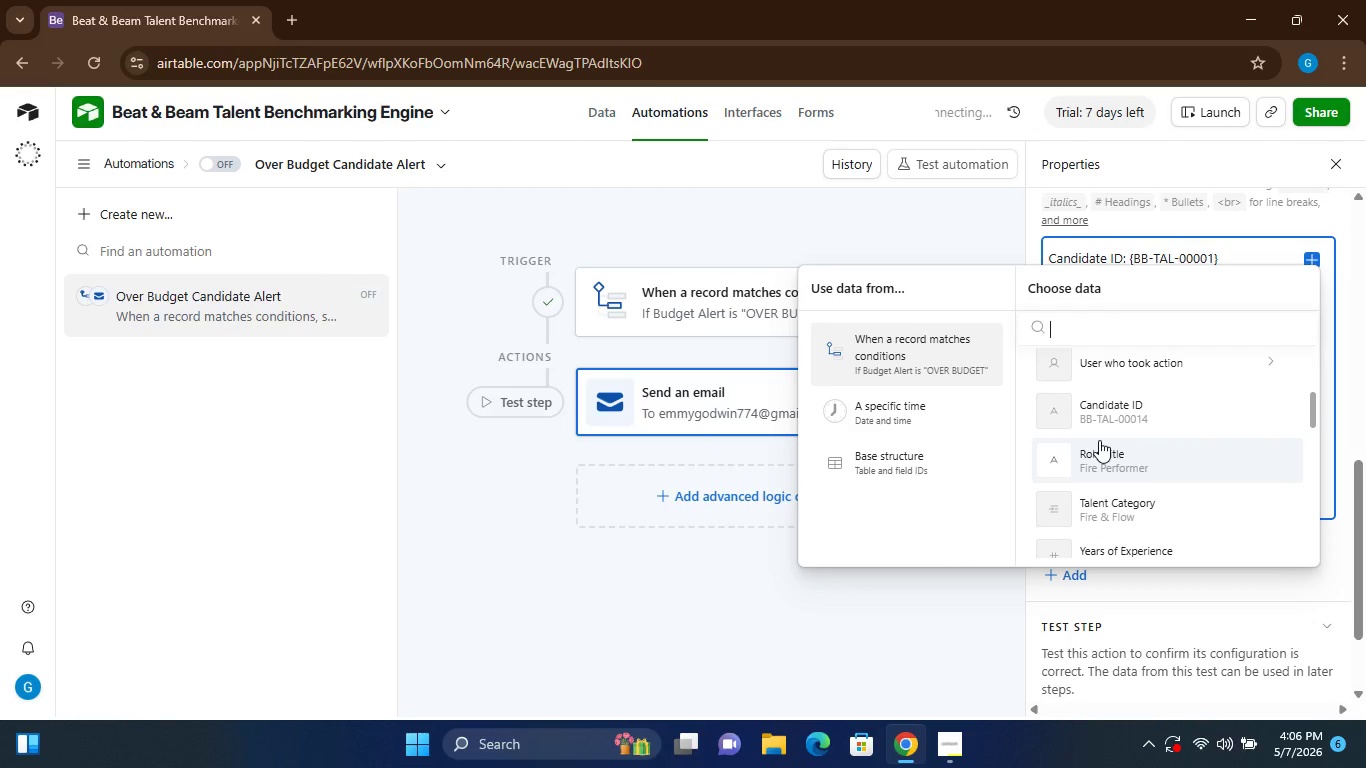 
left_click([1099, 440])
 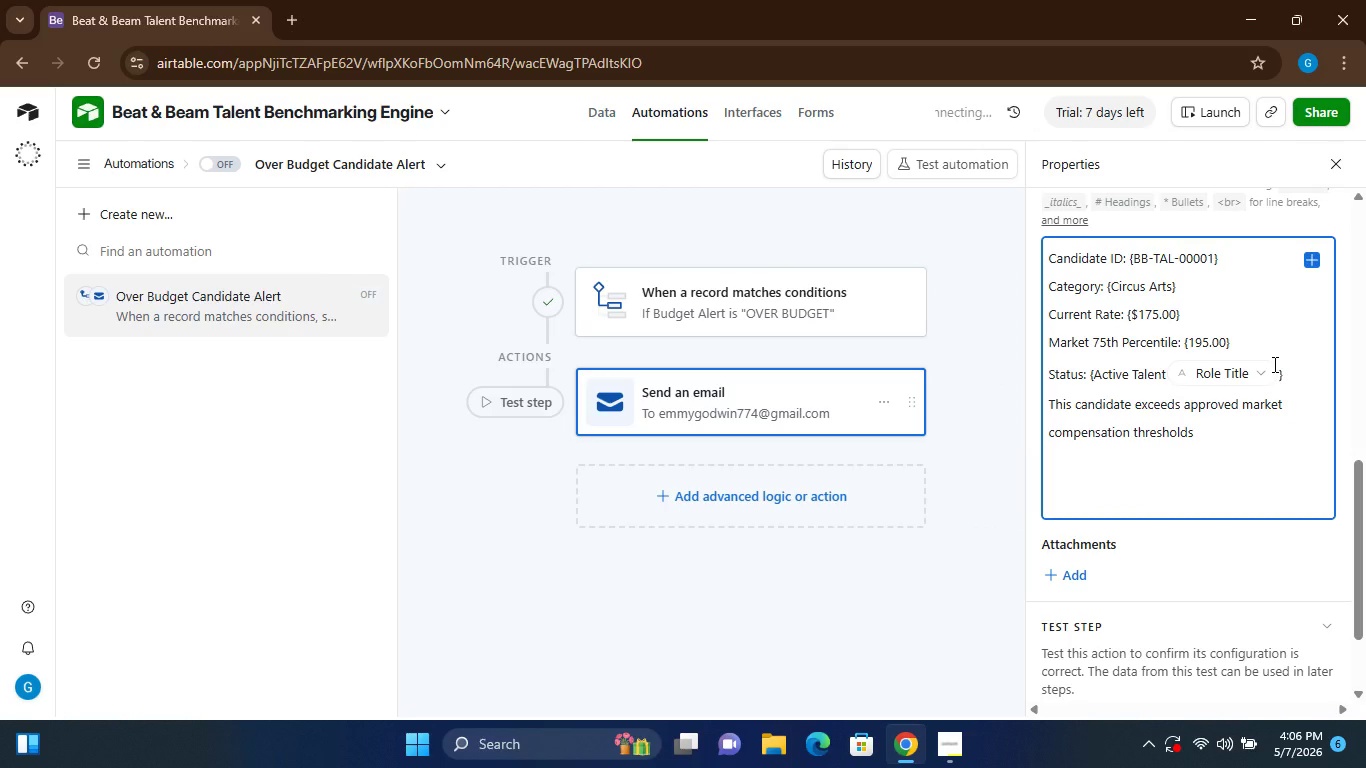 
left_click([1255, 372])
 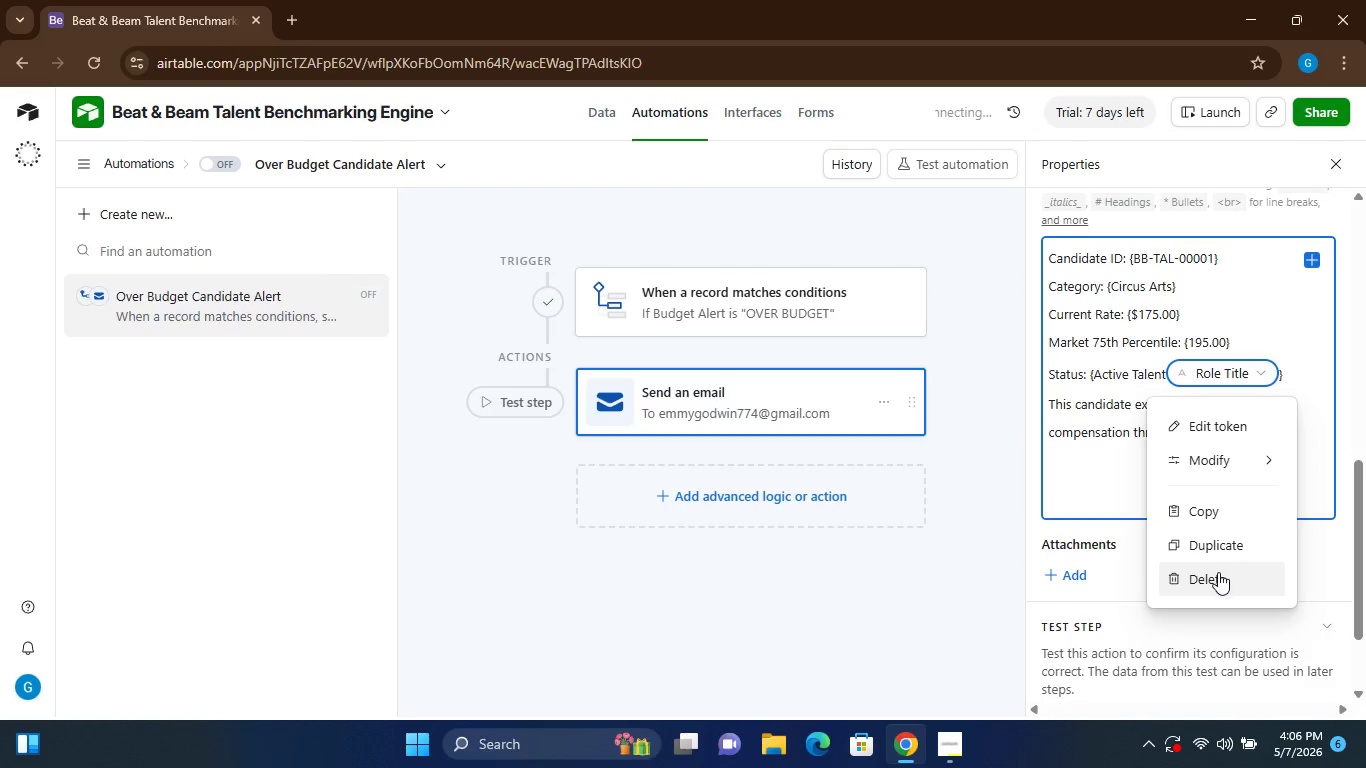 
left_click([1218, 574])
 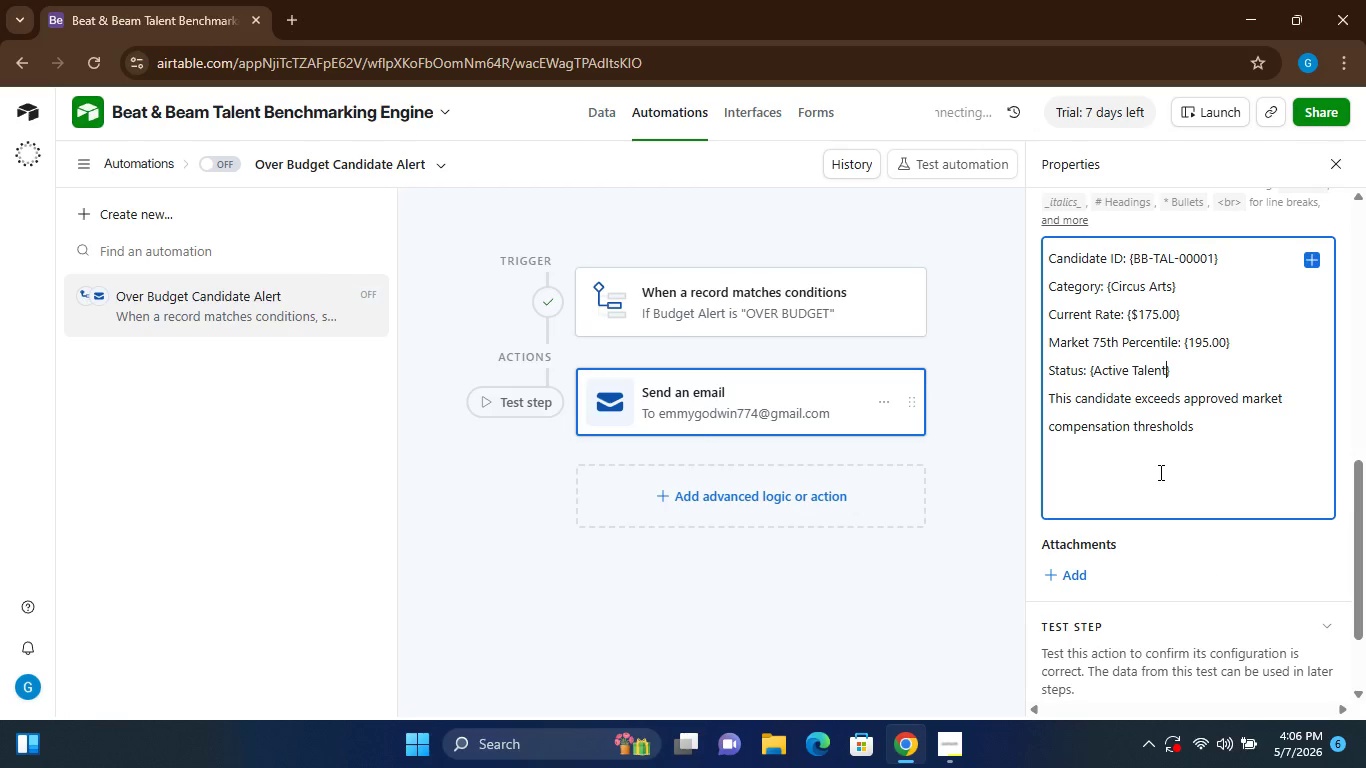 
left_click([1159, 472])
 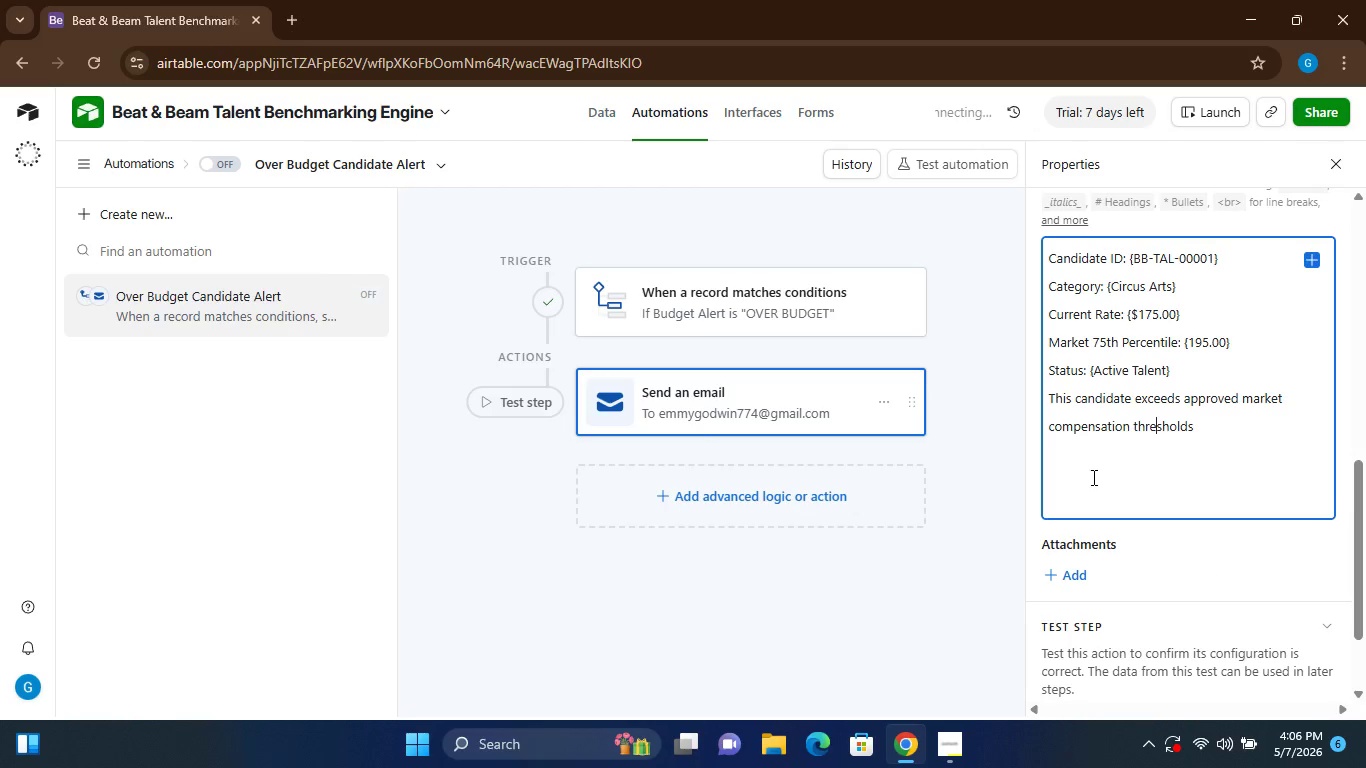 
left_click([1092, 477])
 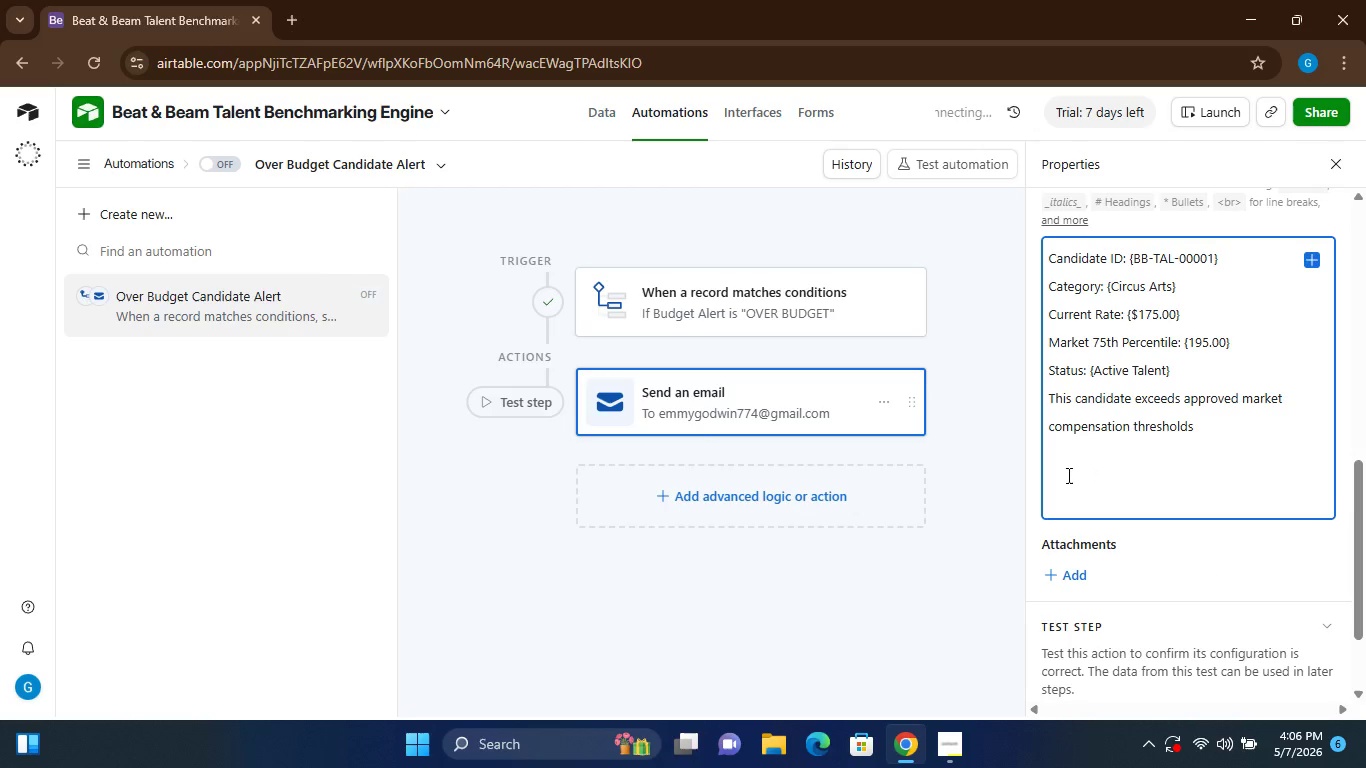 
left_click([1199, 423])
 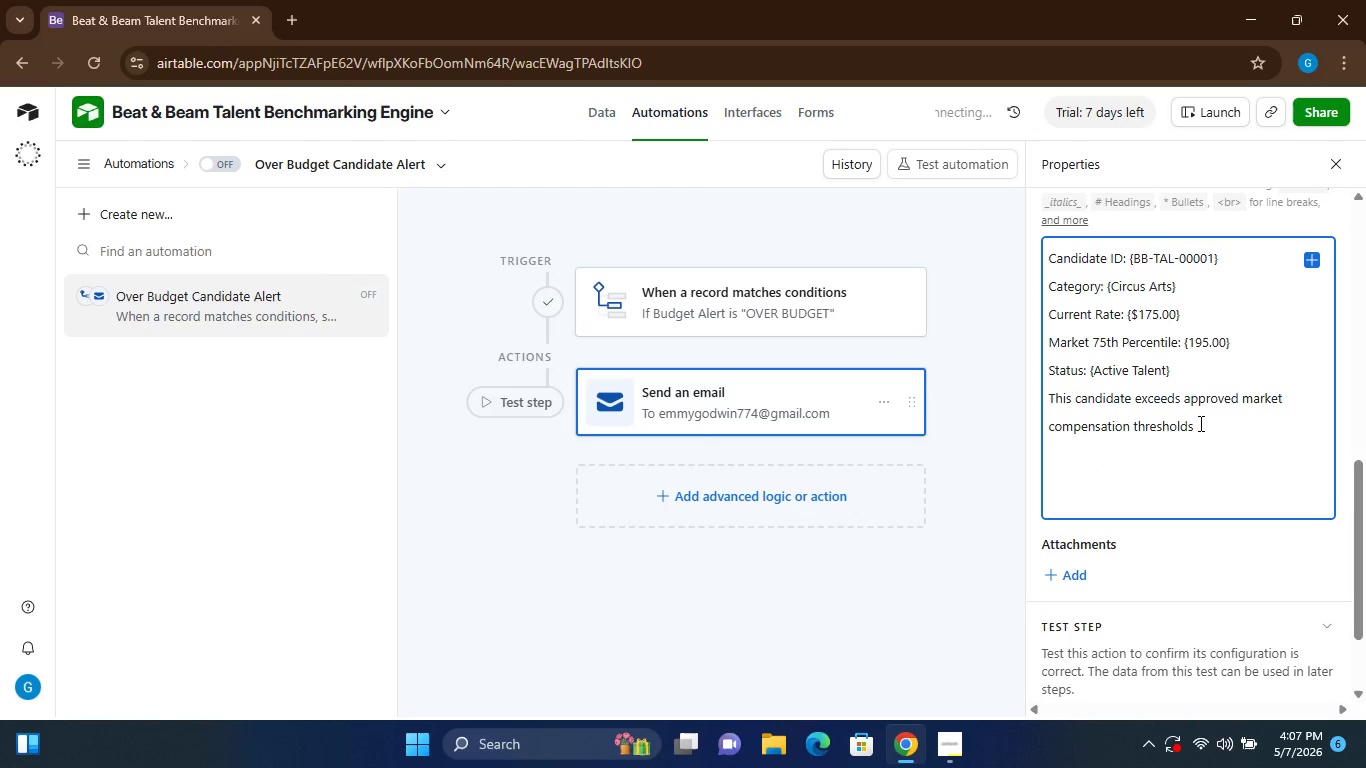 
key(Enter)
 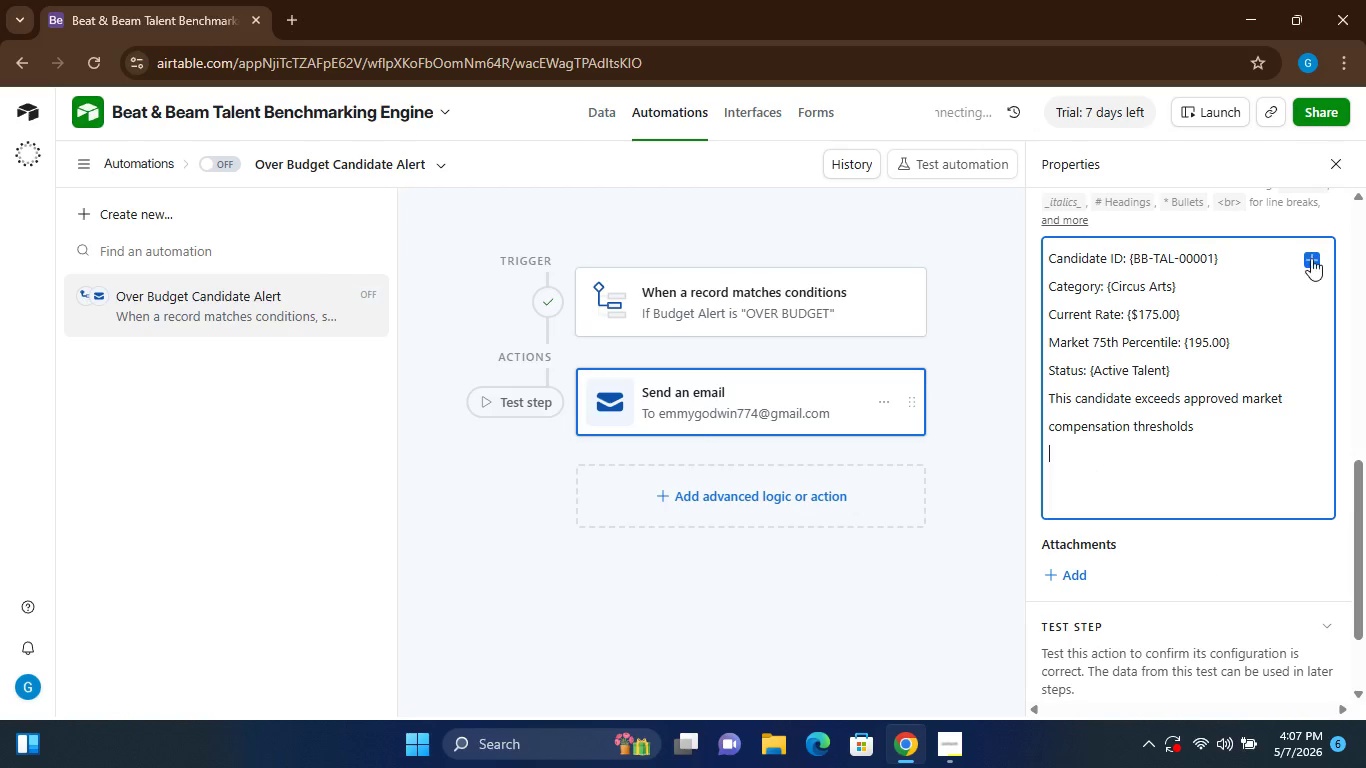 
left_click([1310, 258])
 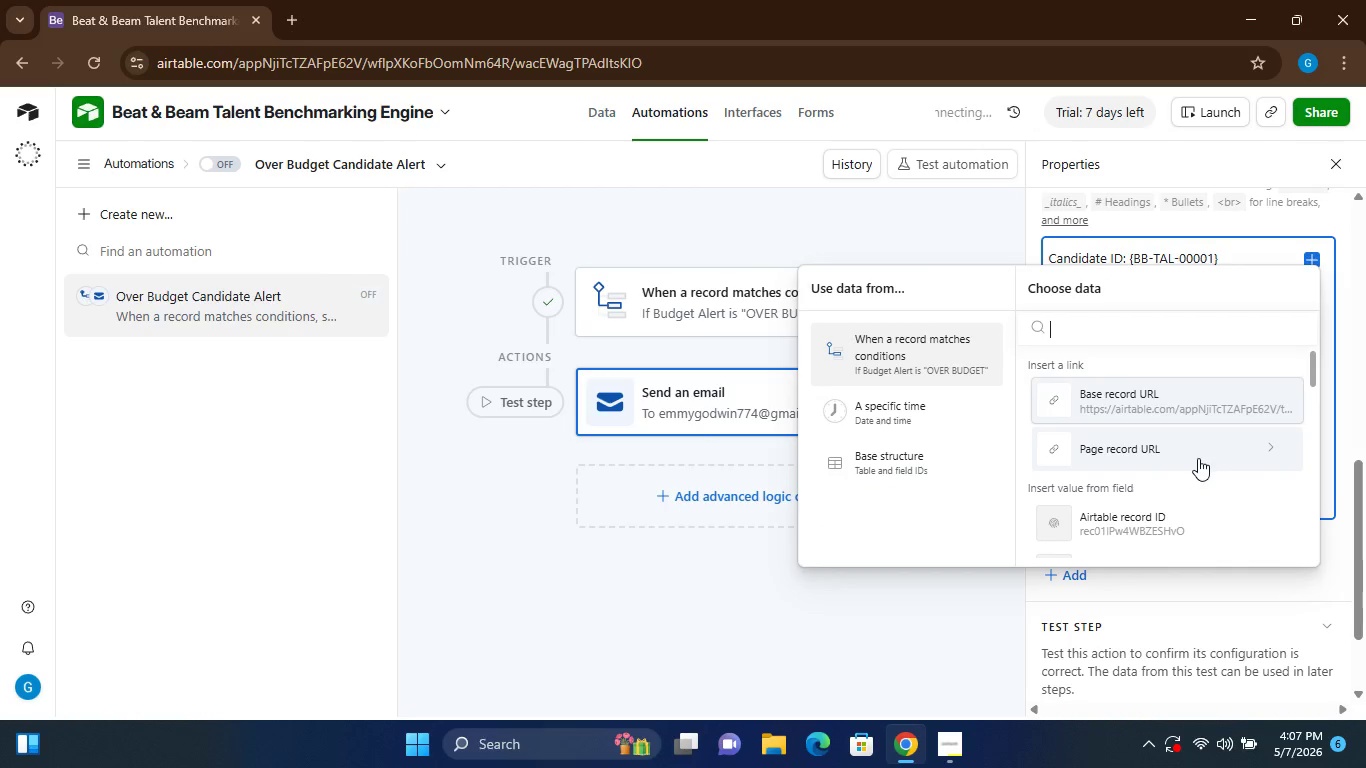 
mouse_move([1179, 460])
 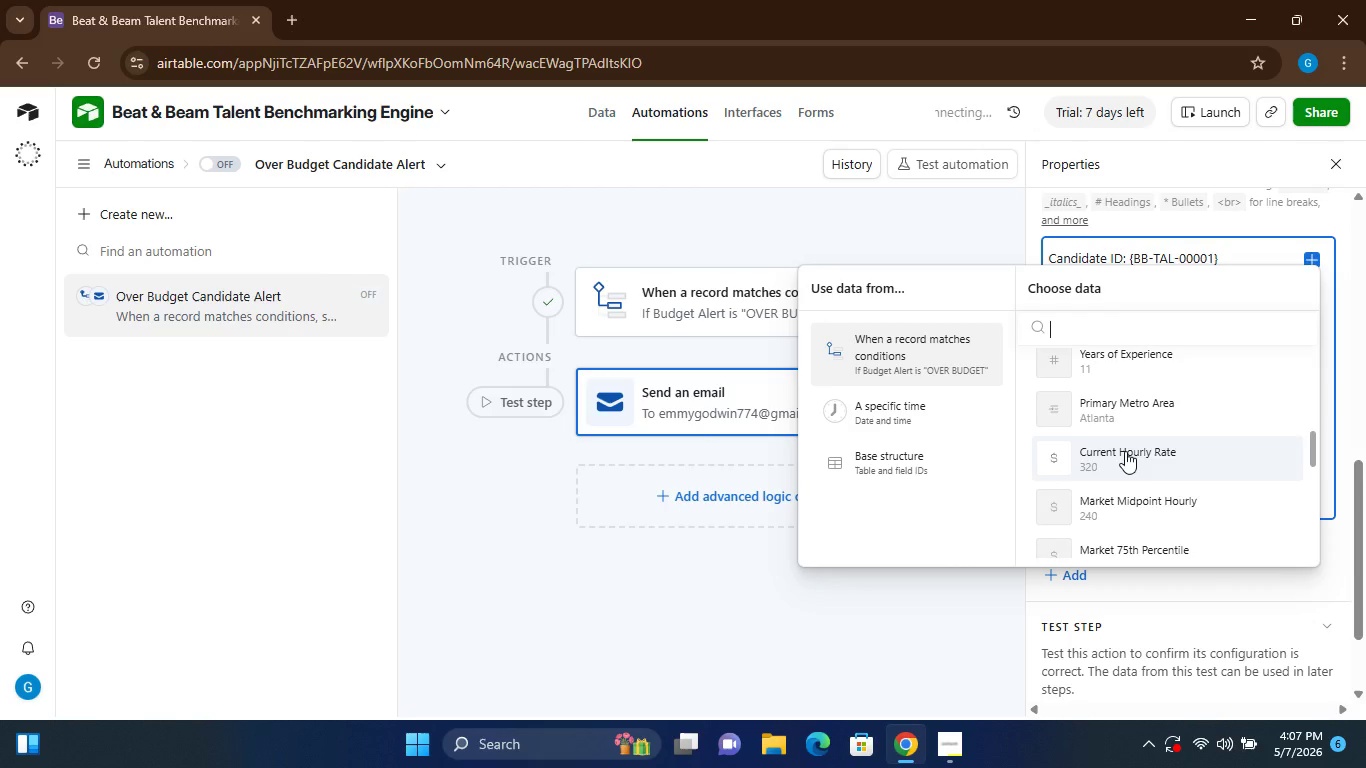 
left_click([1125, 451])
 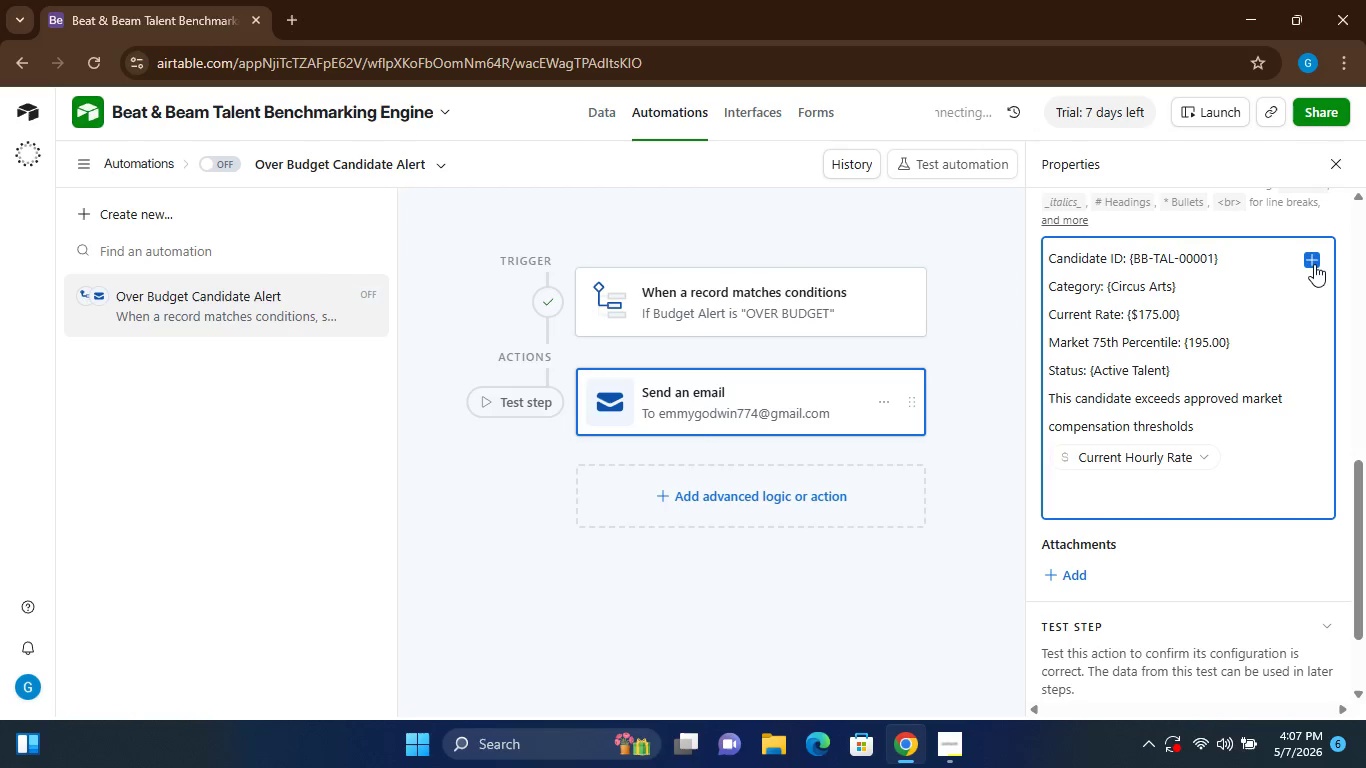 
left_click([1314, 260])
 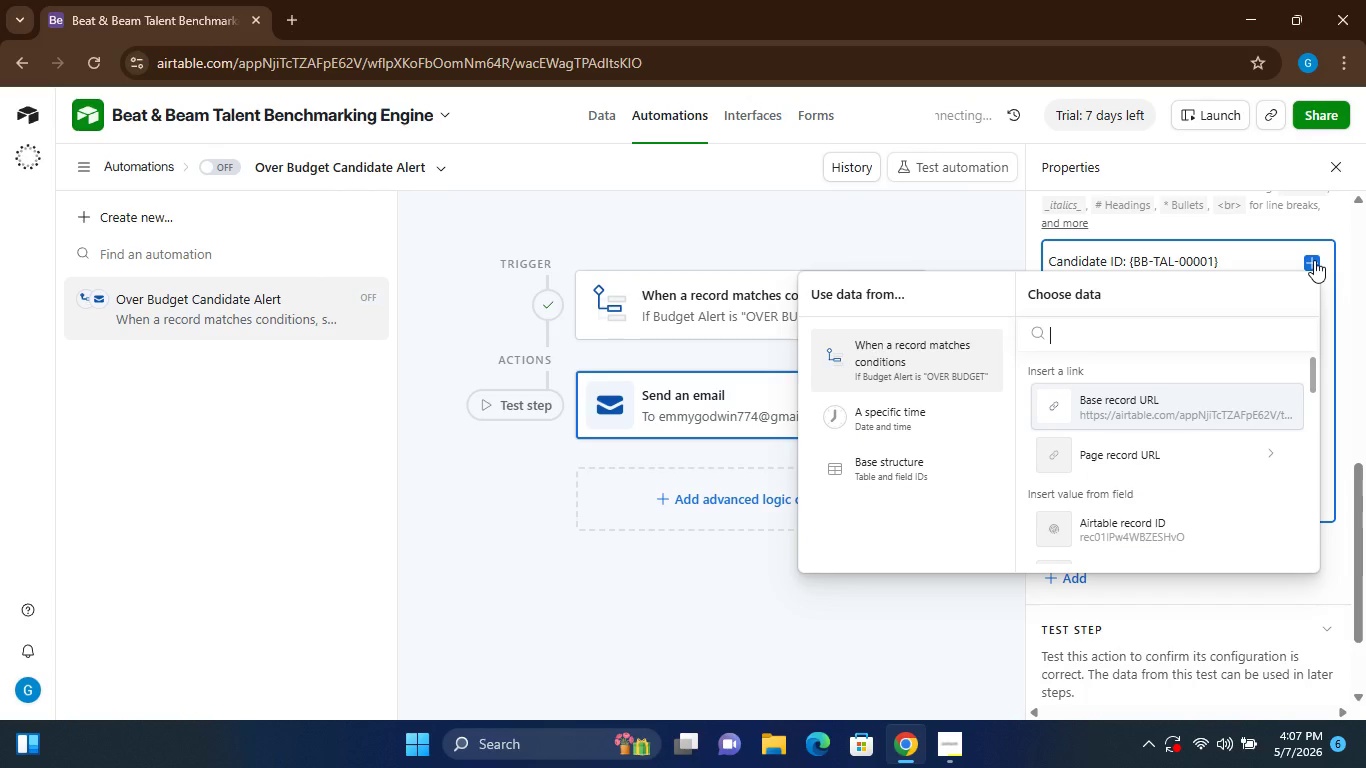 
mouse_move([1120, 472])
 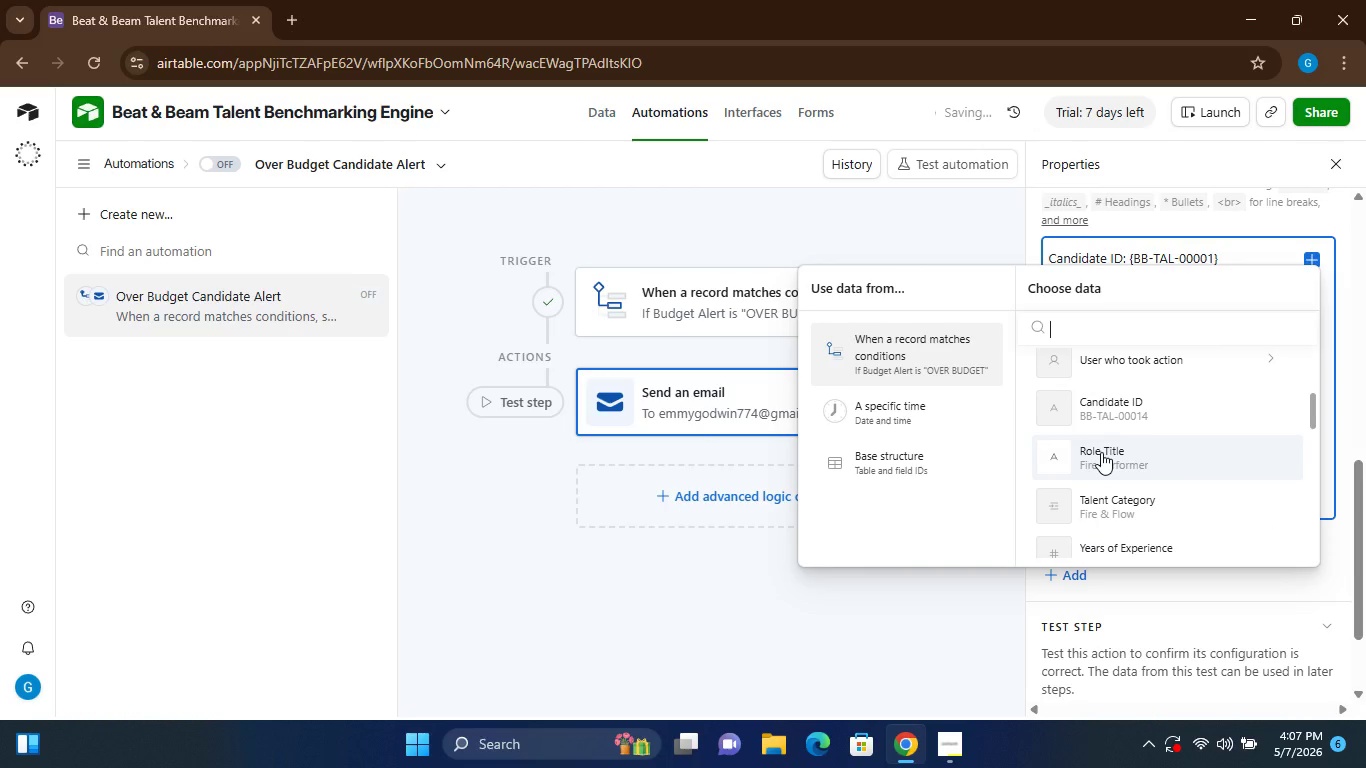 
left_click([1101, 452])
 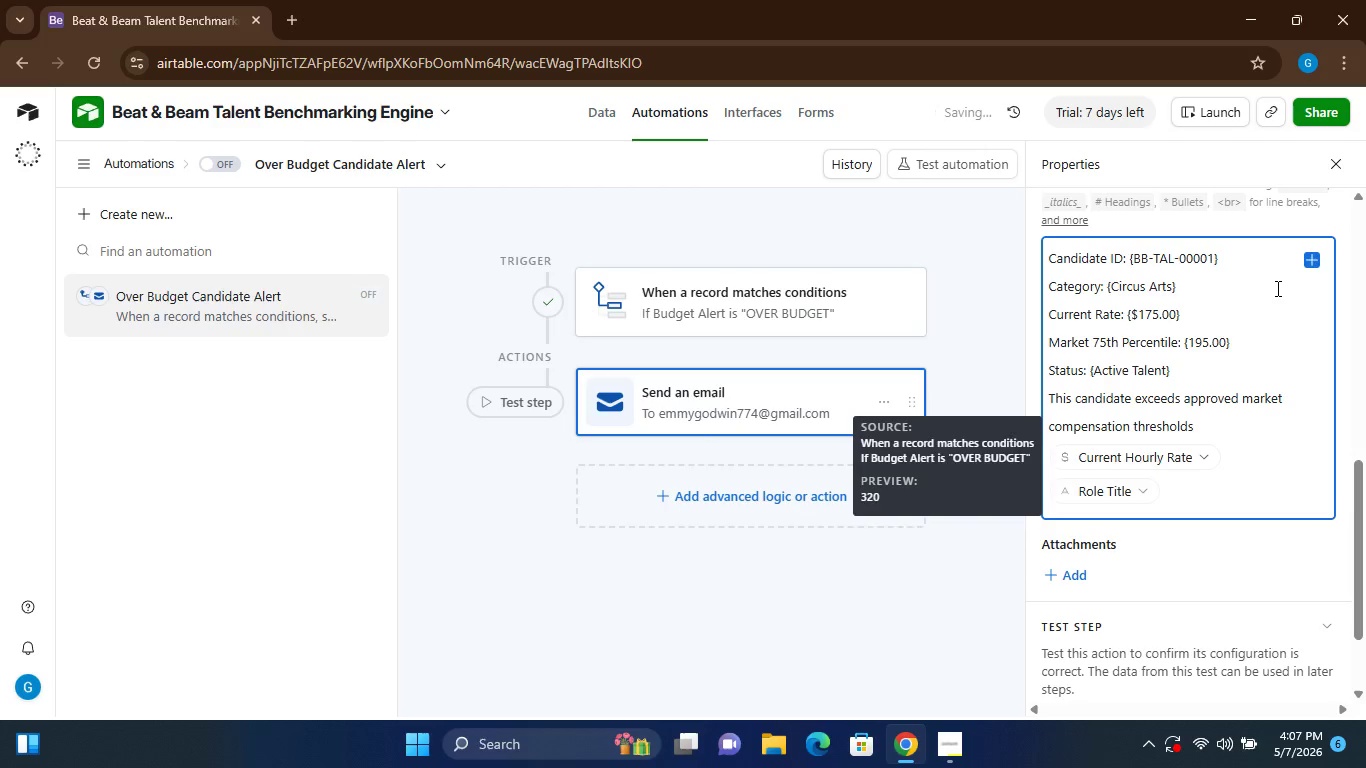 
left_click([1311, 258])
 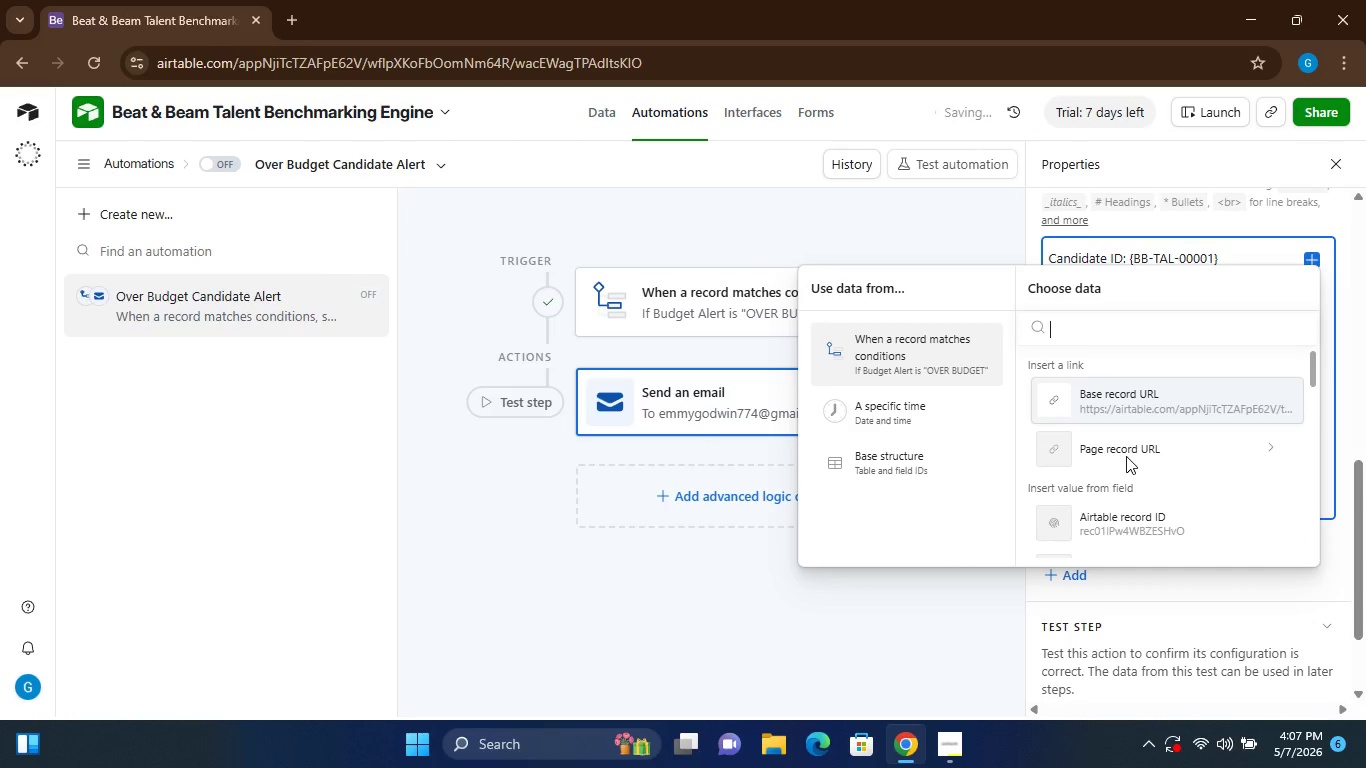 
wait(18.7)
 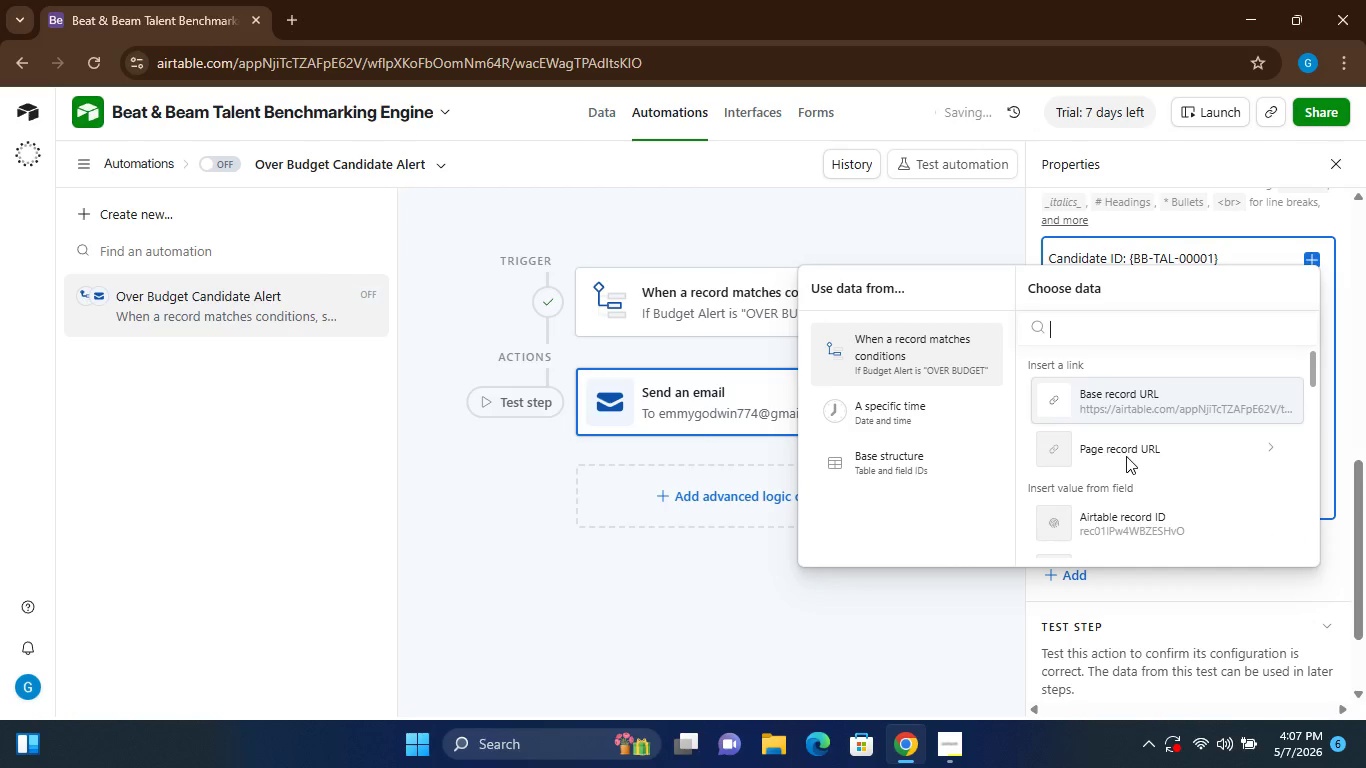 
left_click([1108, 441])
 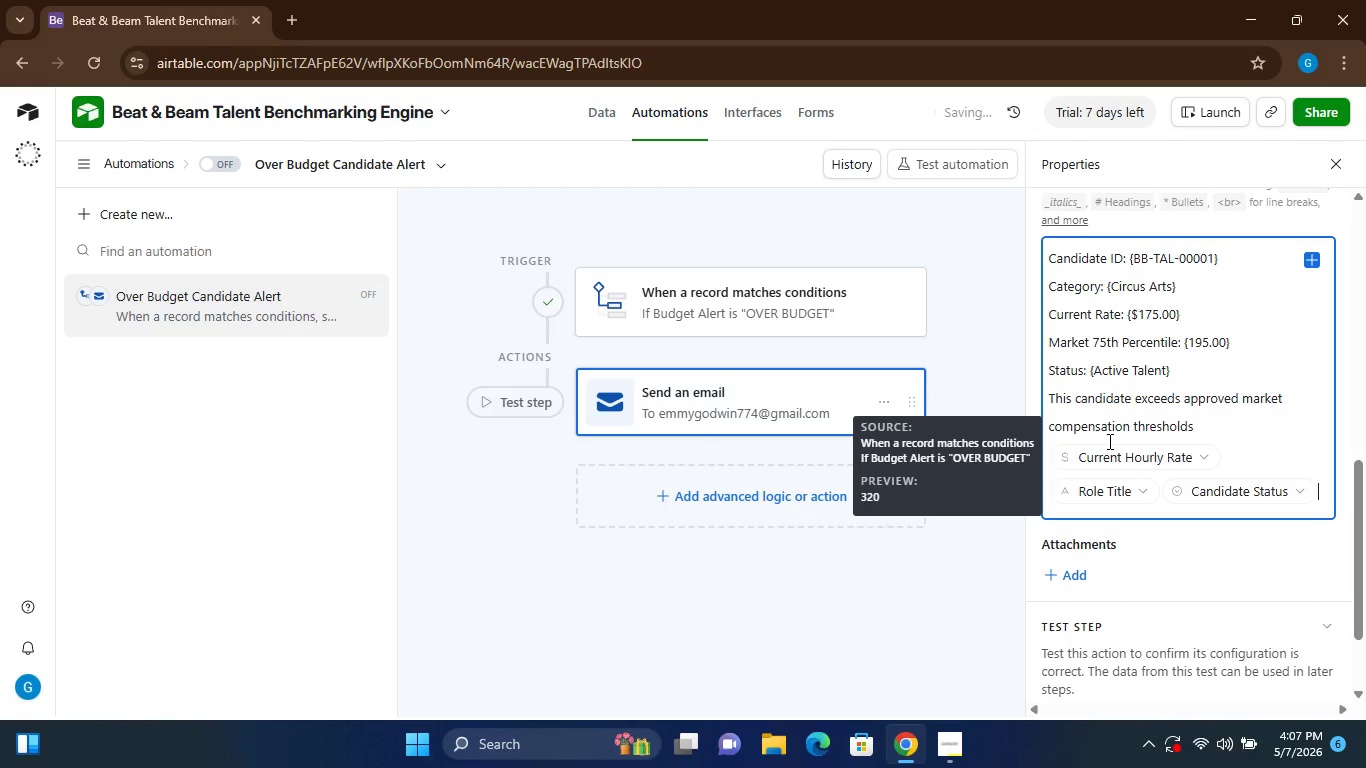 
wait(5.17)
 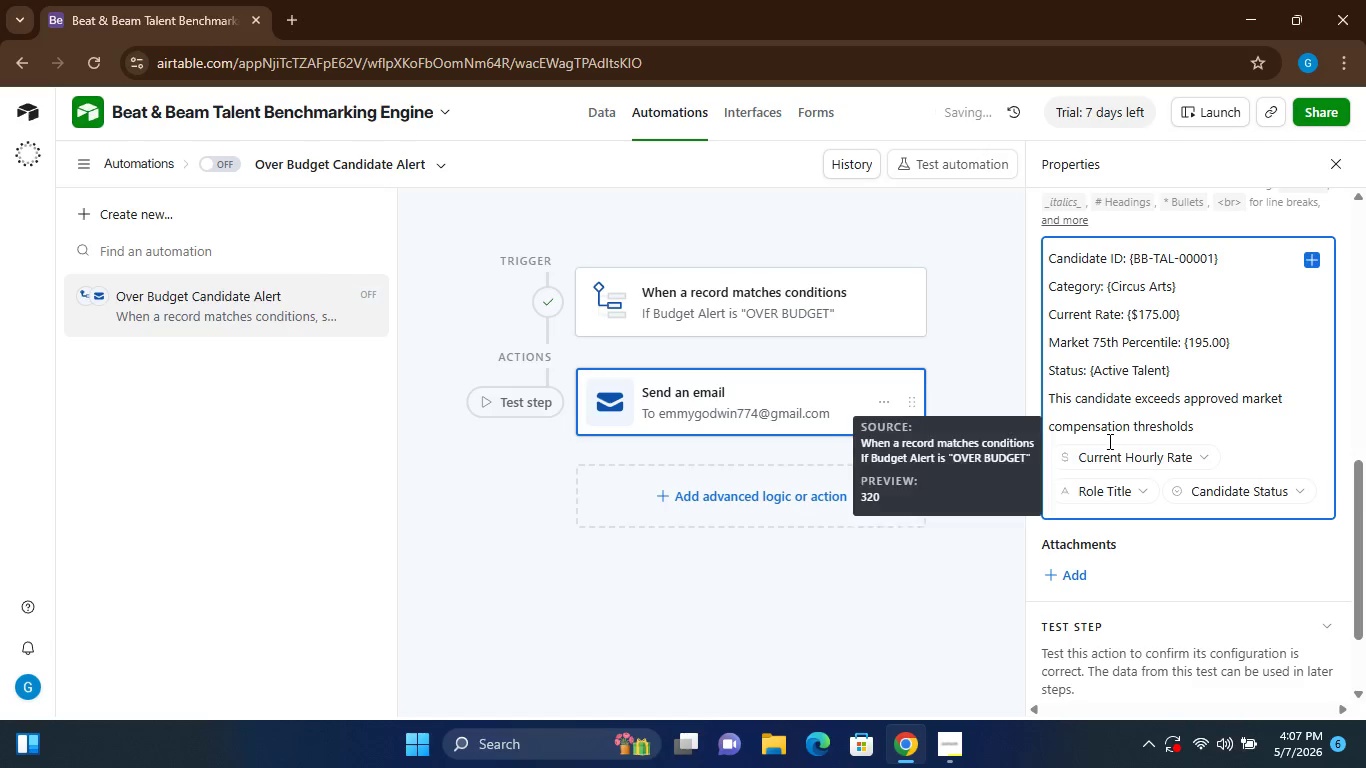 
mouse_move([1177, 570])
 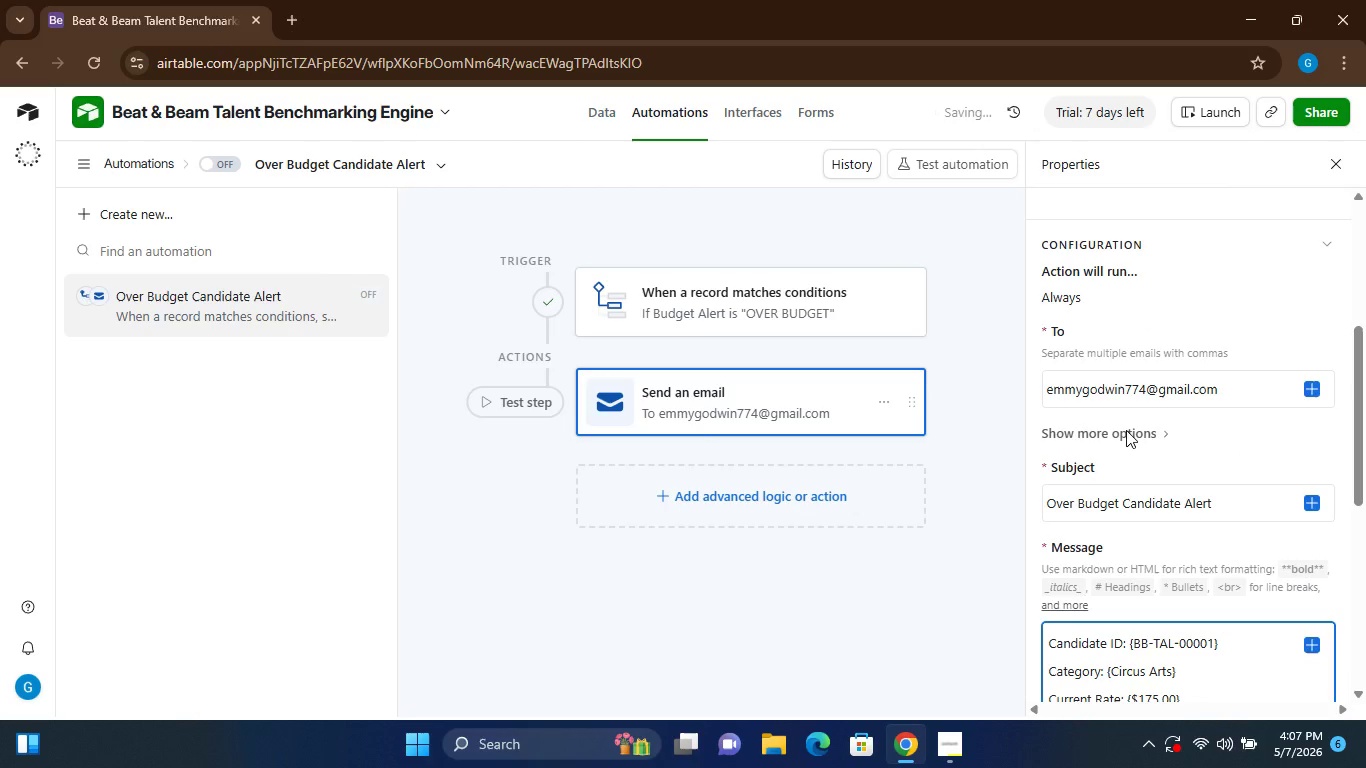 
wait(12.69)
 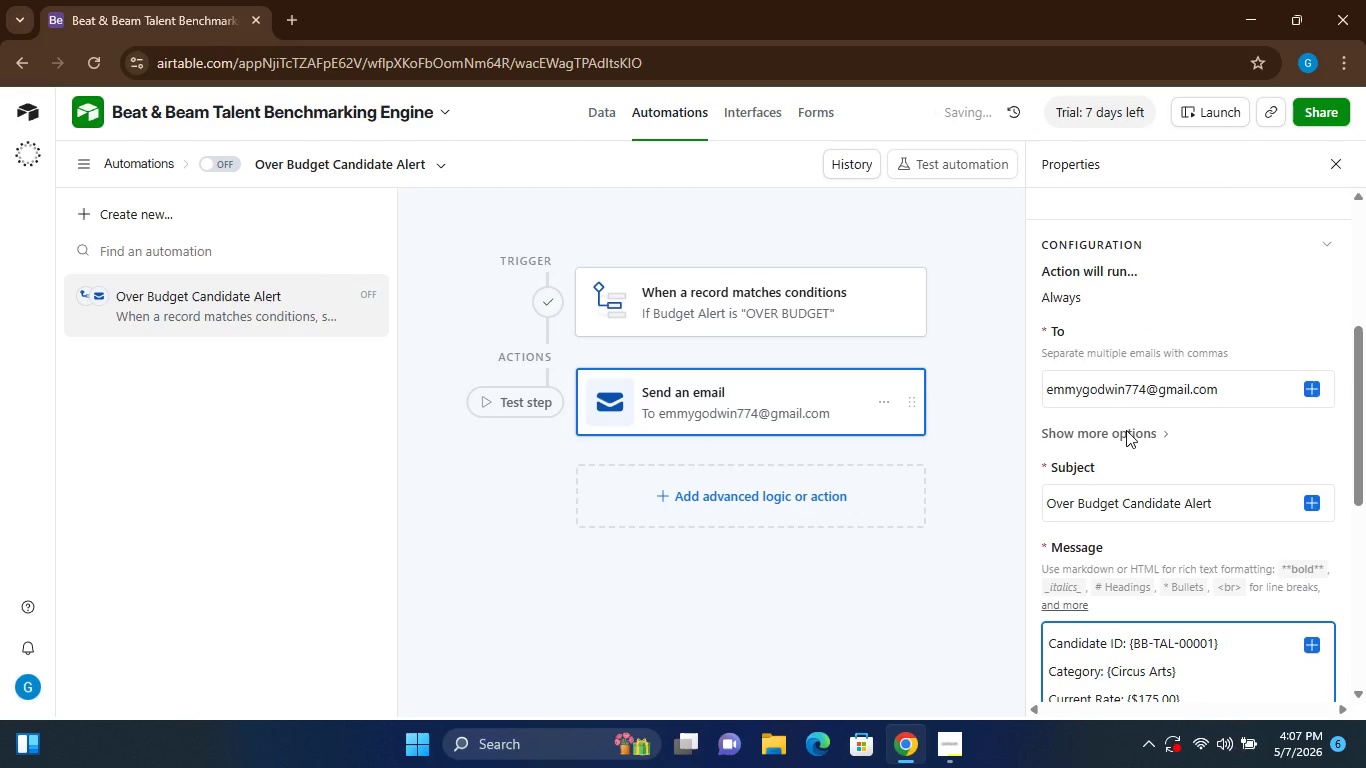 
left_click([1153, 654])
 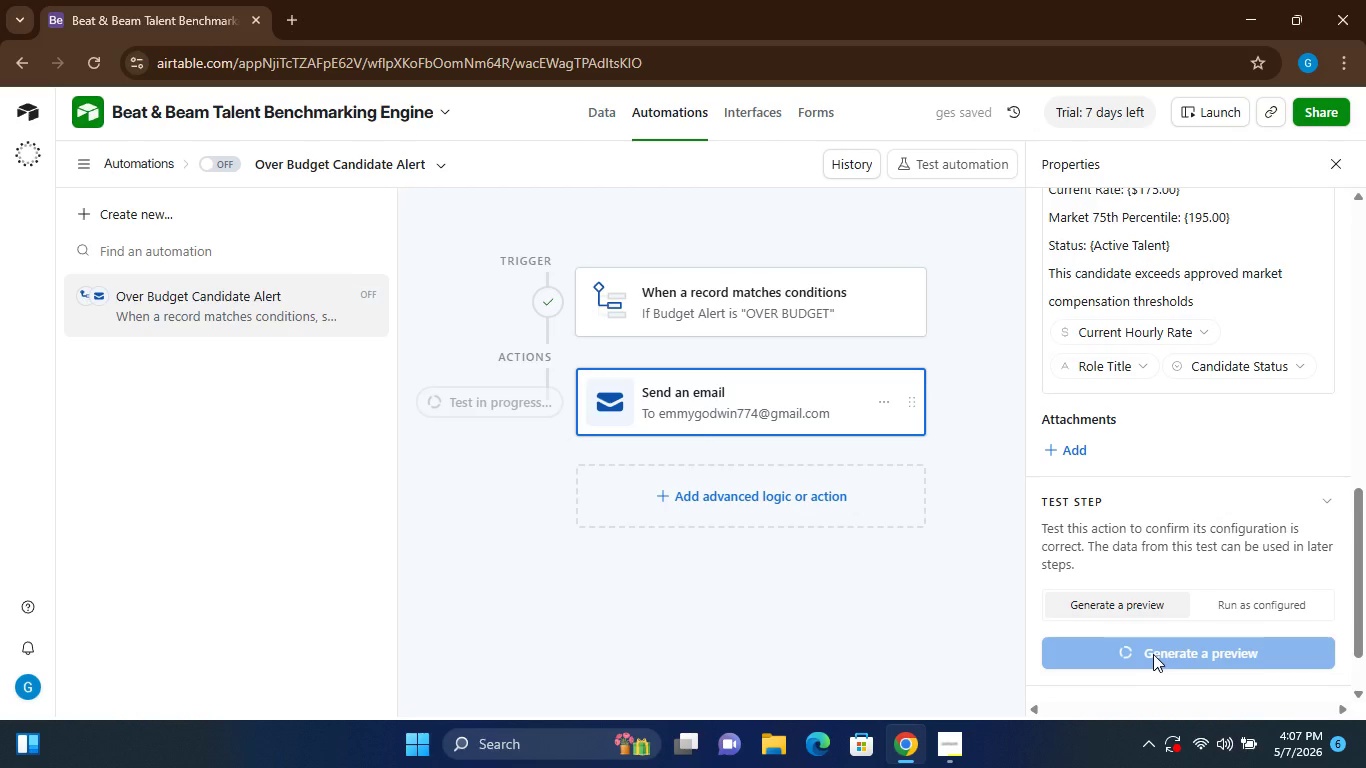 
left_click([1153, 654])
 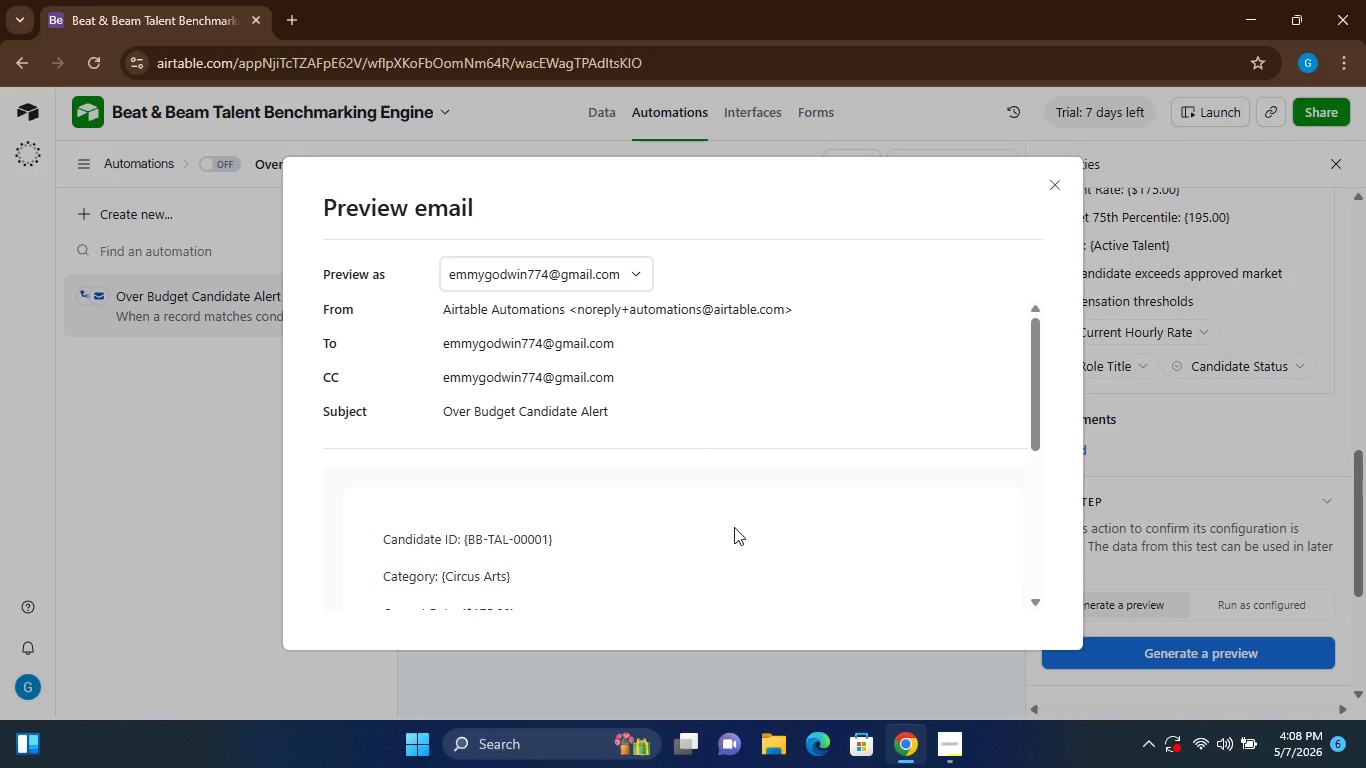 
wait(14.86)
 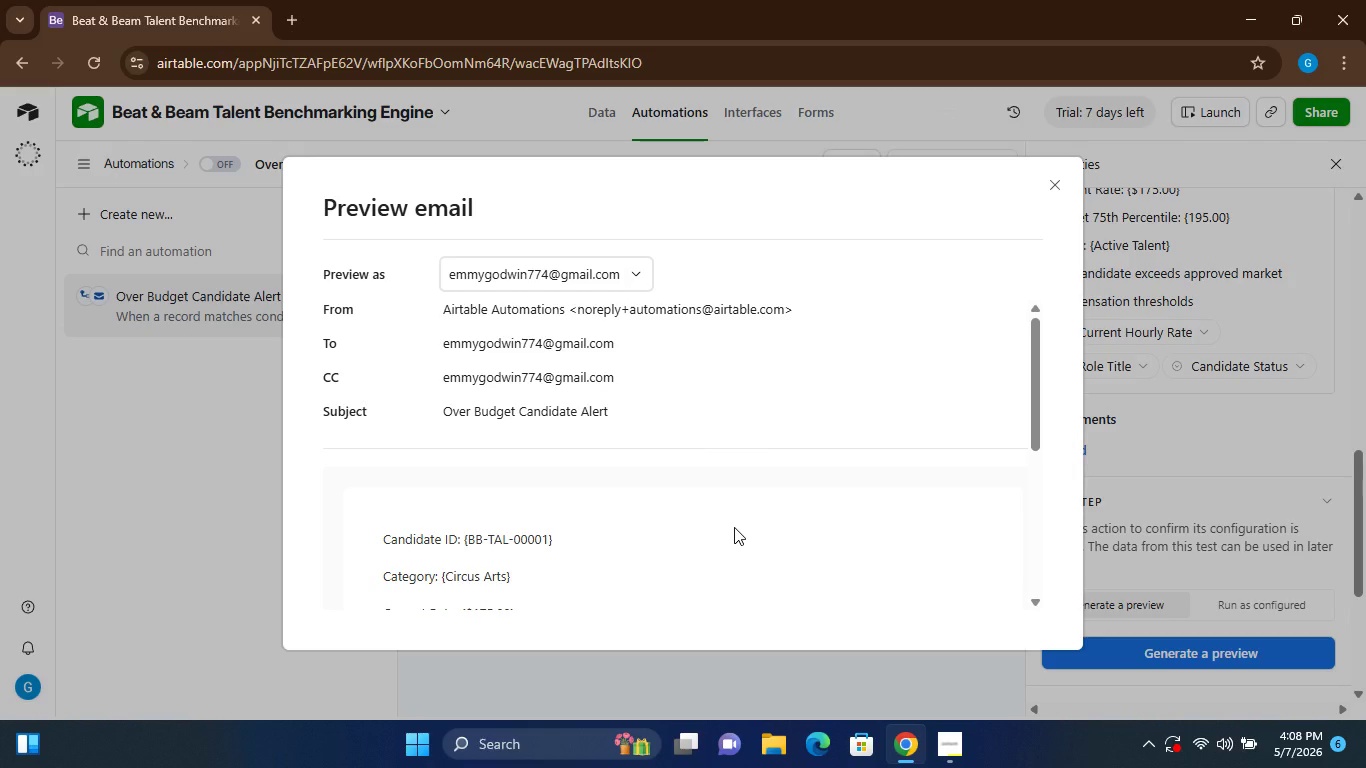 
left_click([1051, 186])
 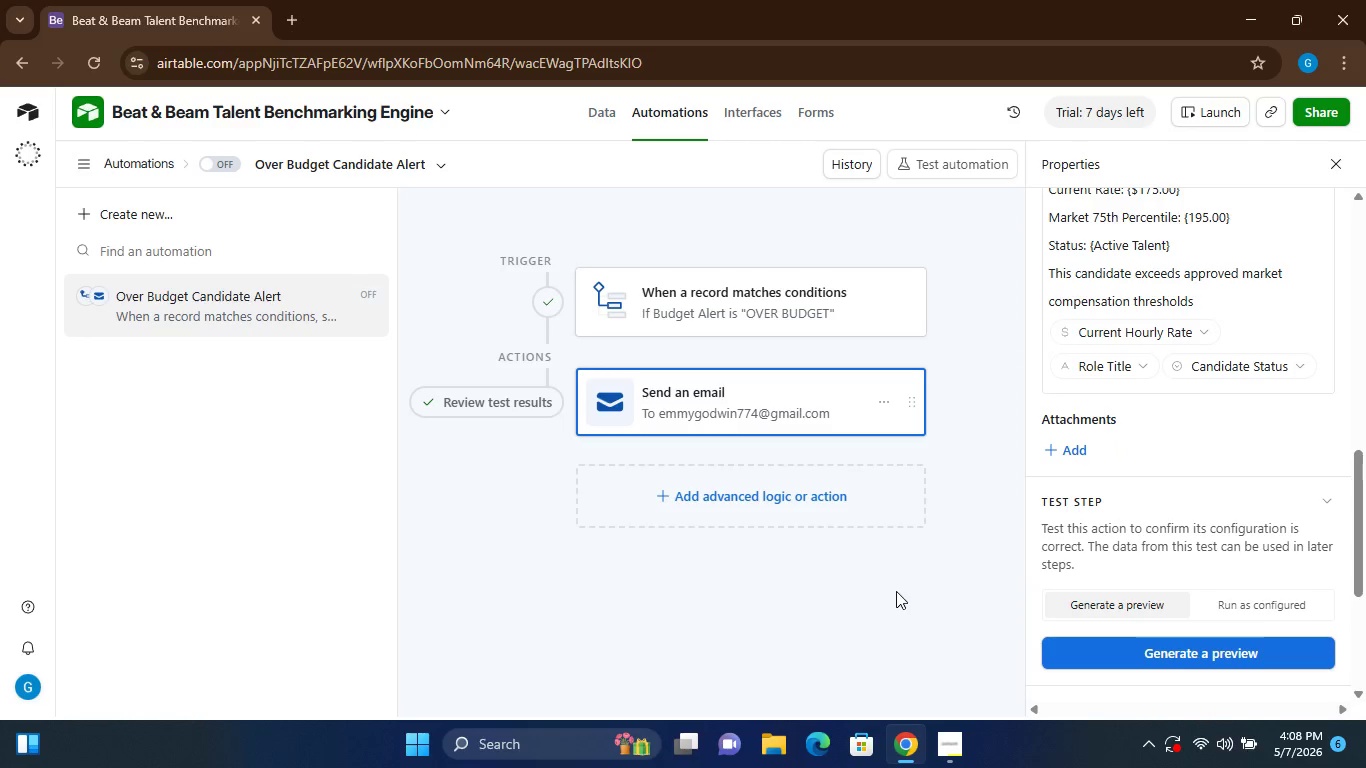 
left_click([896, 591])
 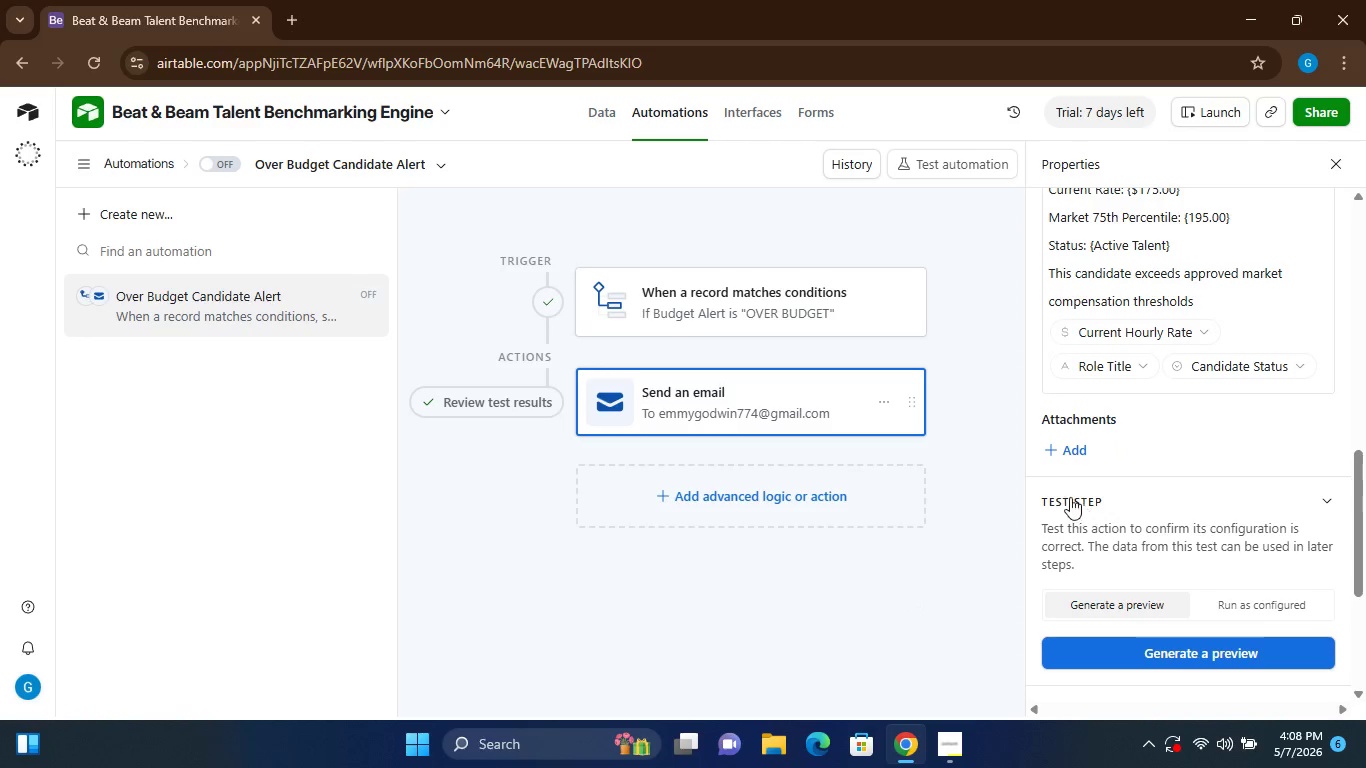 
left_click([1137, 499])
 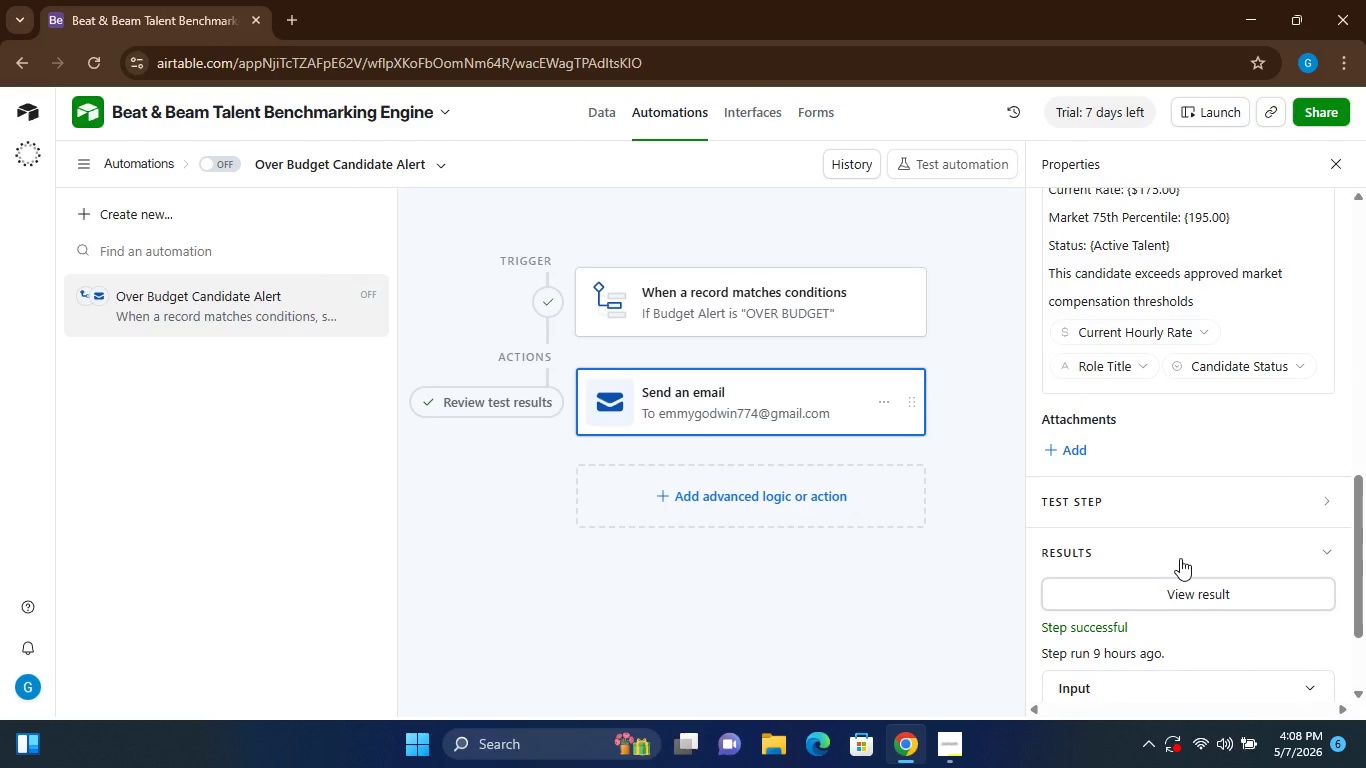 
mouse_move([1092, 544])
 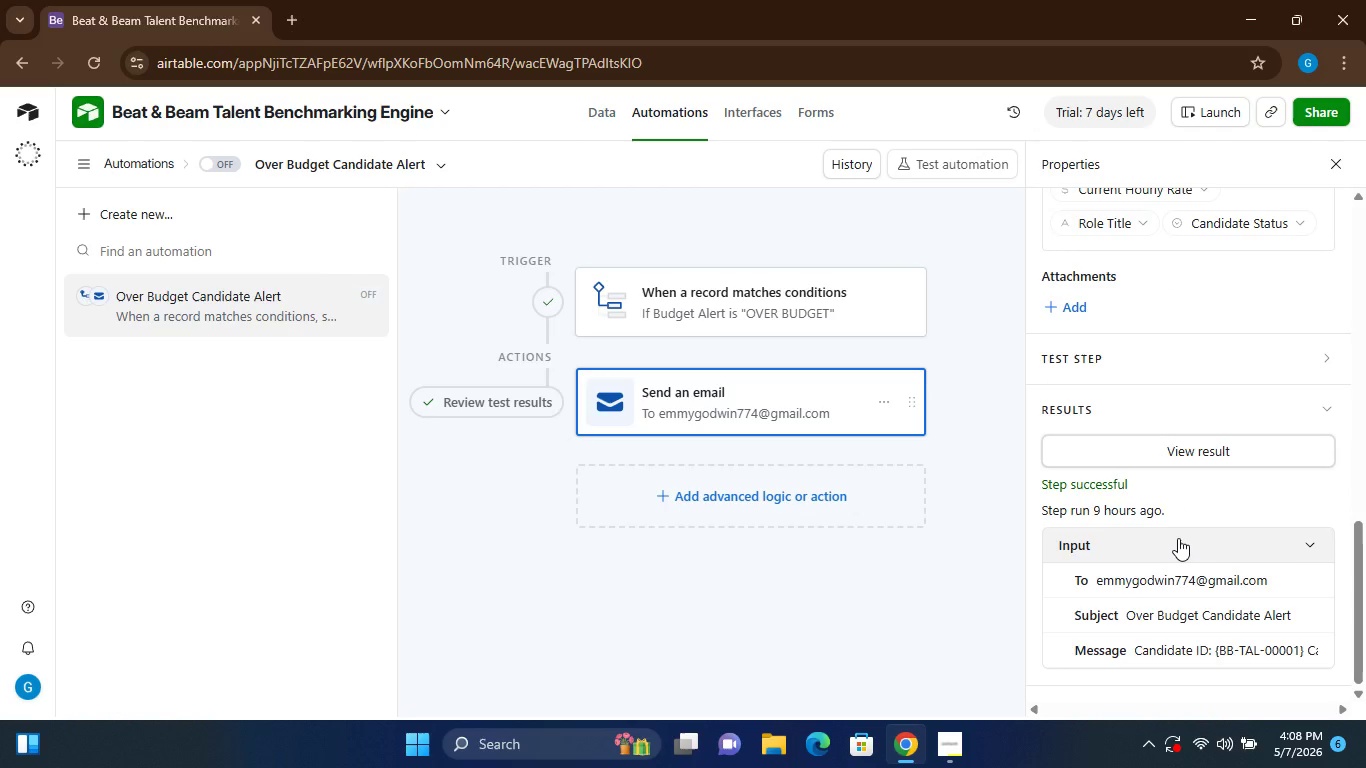 
left_click([1178, 538])
 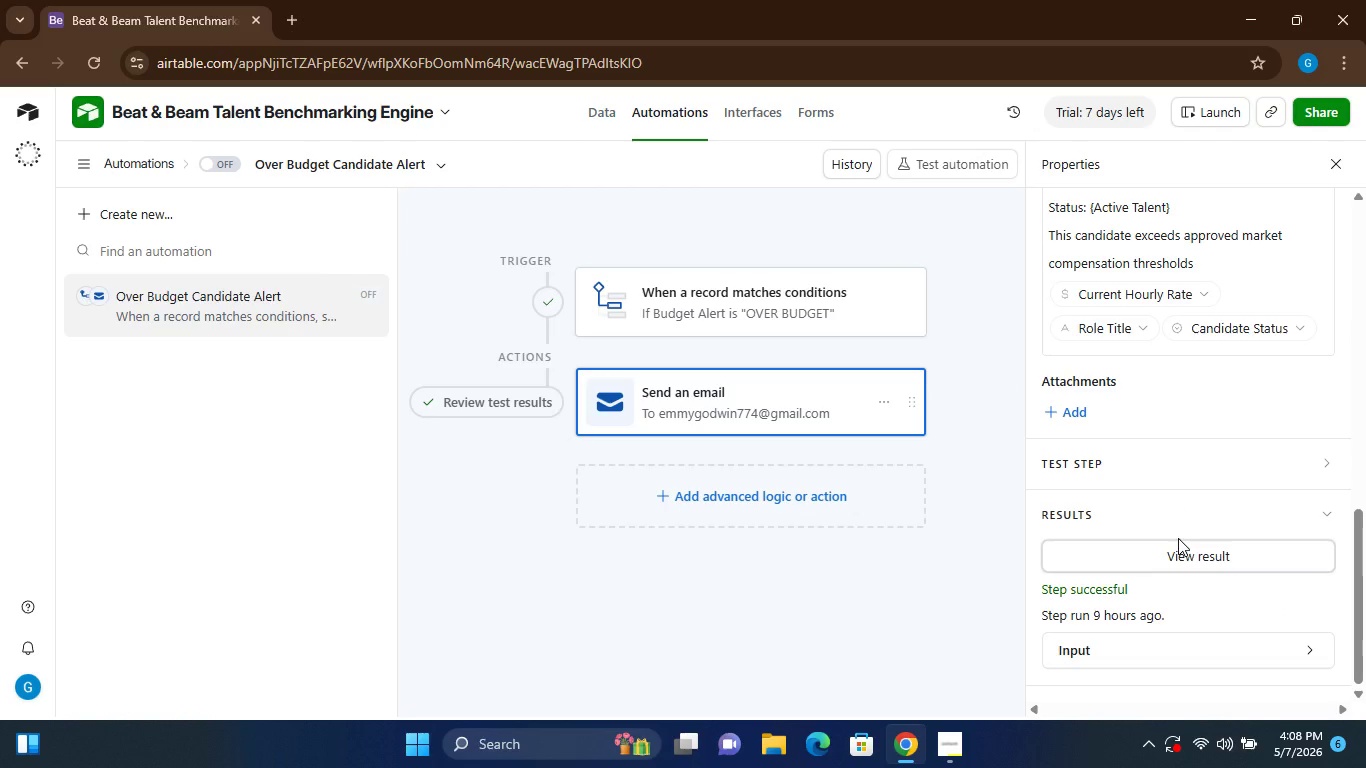 
mouse_move([1165, 585])
 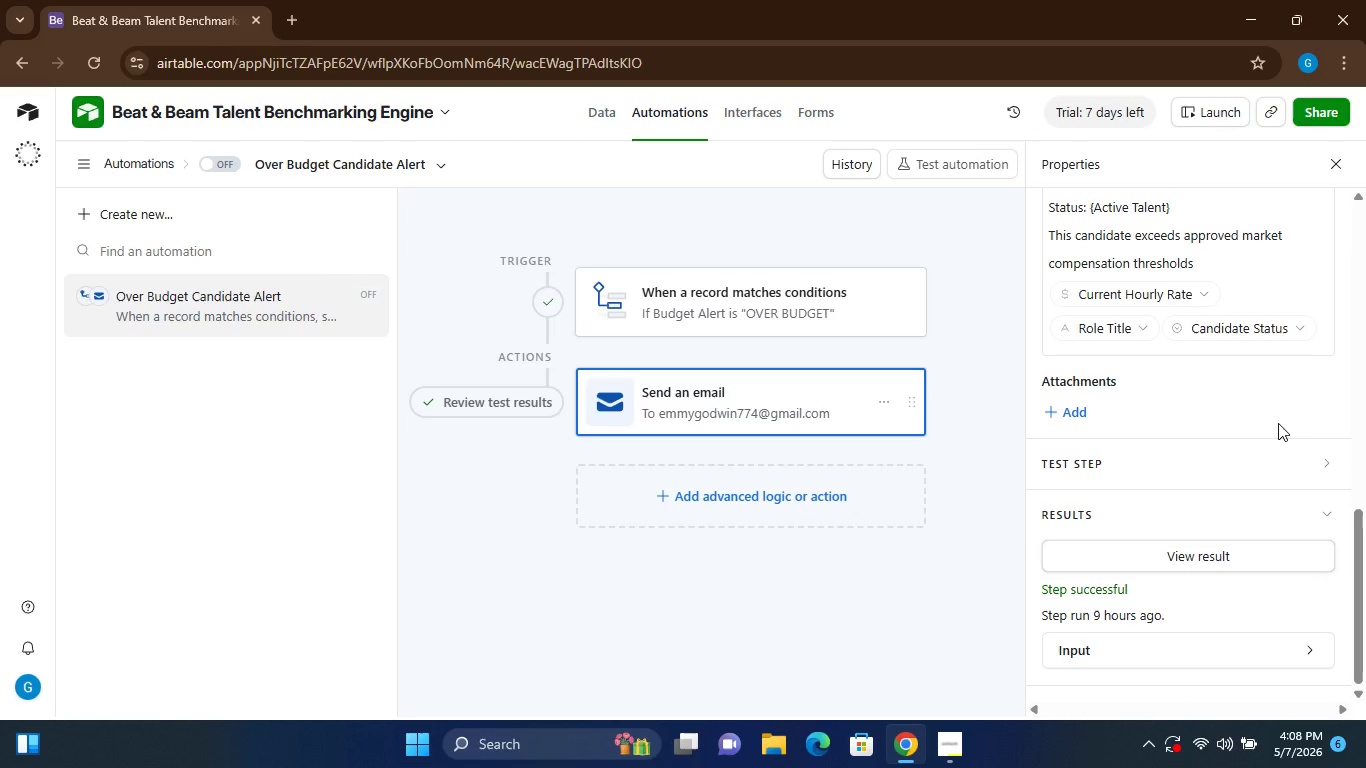 
wait(6.94)
 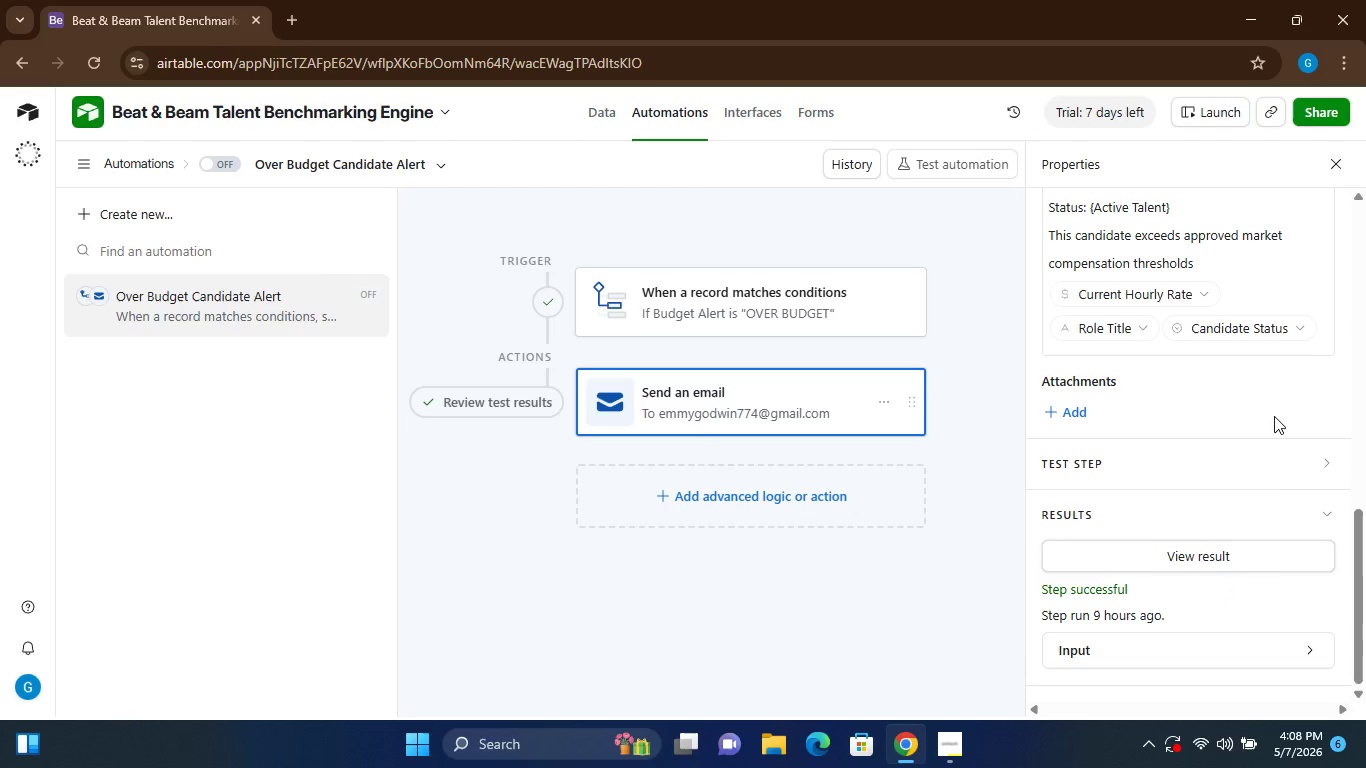 
left_click([1316, 513])
 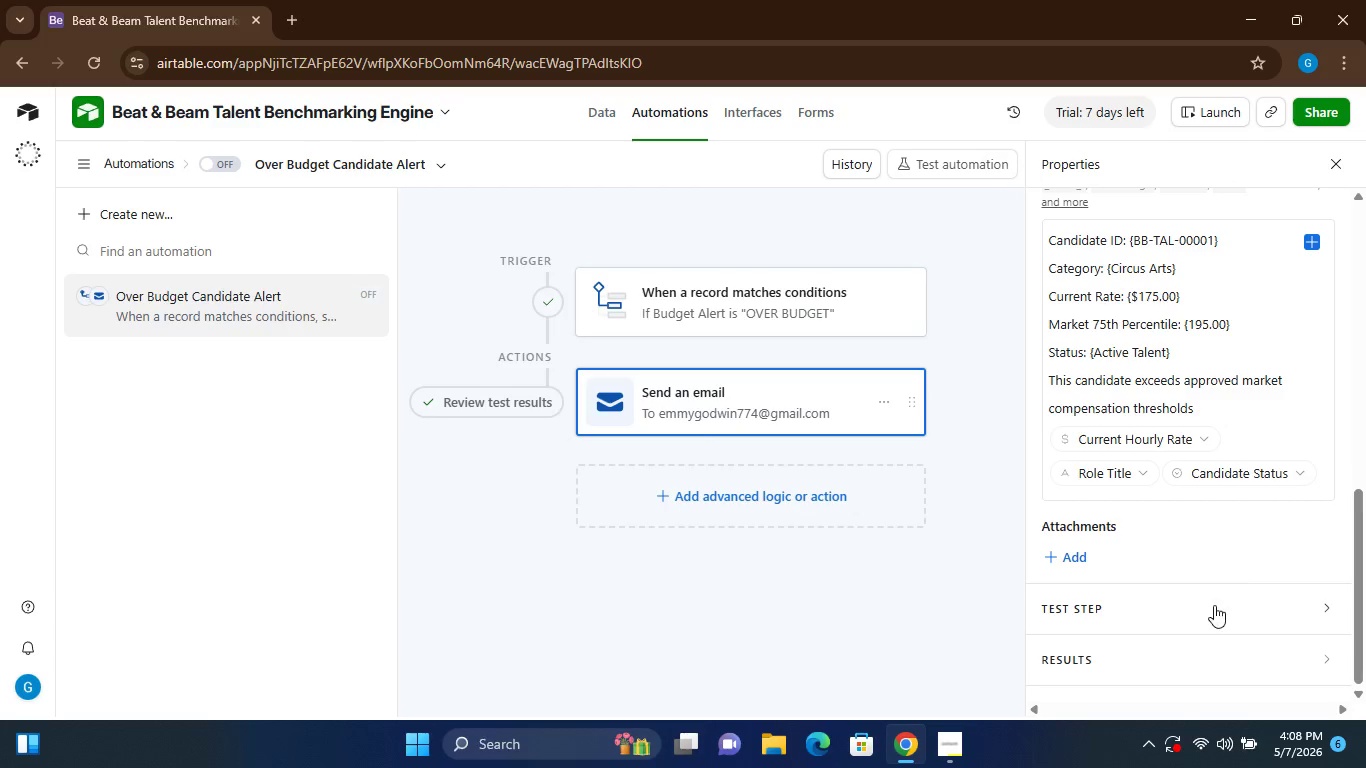 
left_click([1165, 605])
 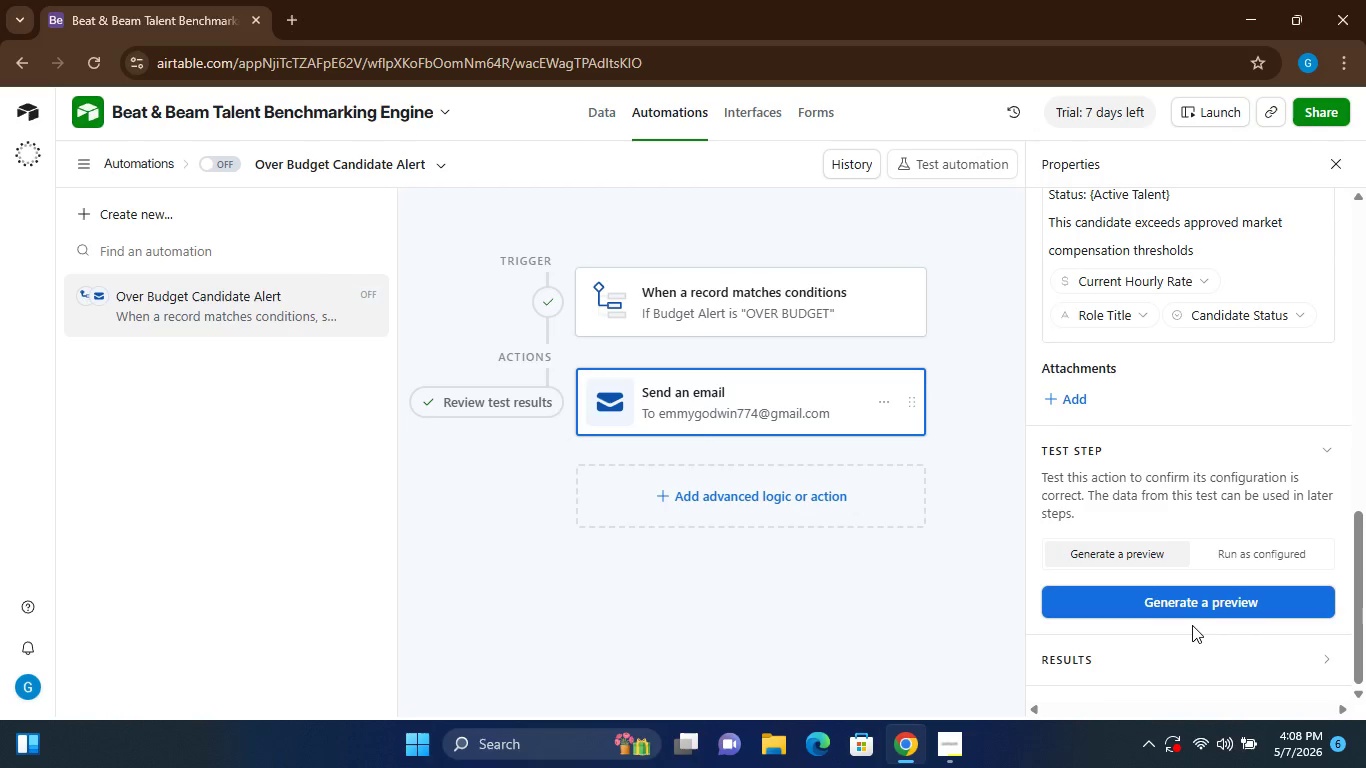 
mouse_move([1256, 577])
 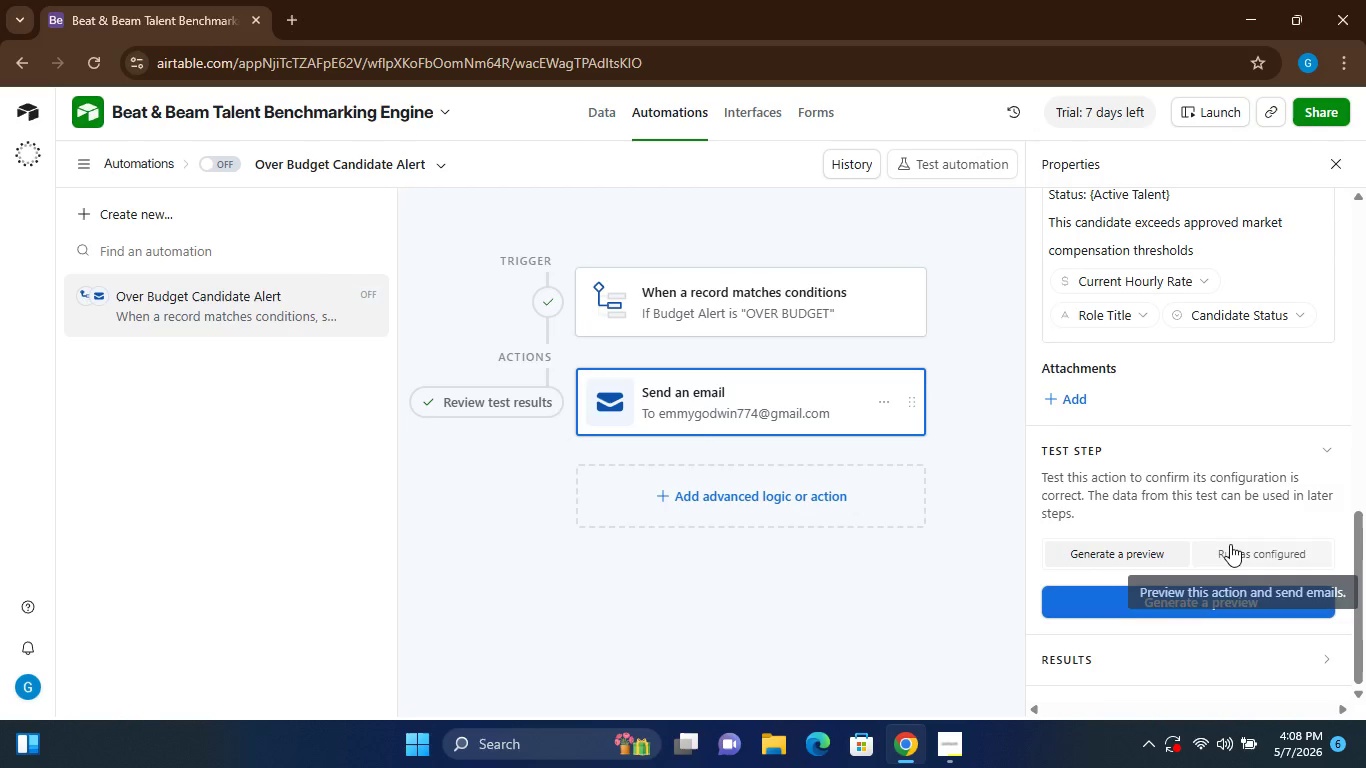 
left_click([1230, 544])
 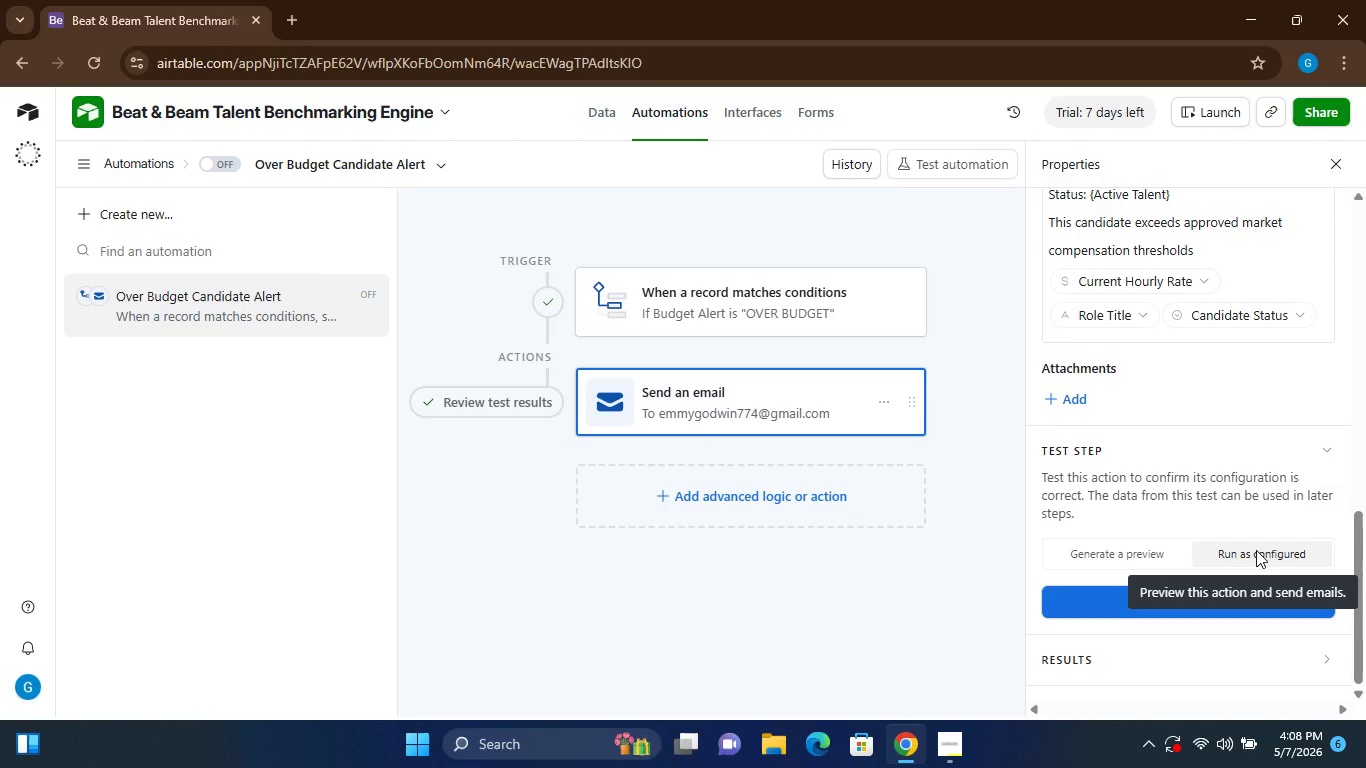 
left_click([1248, 550])
 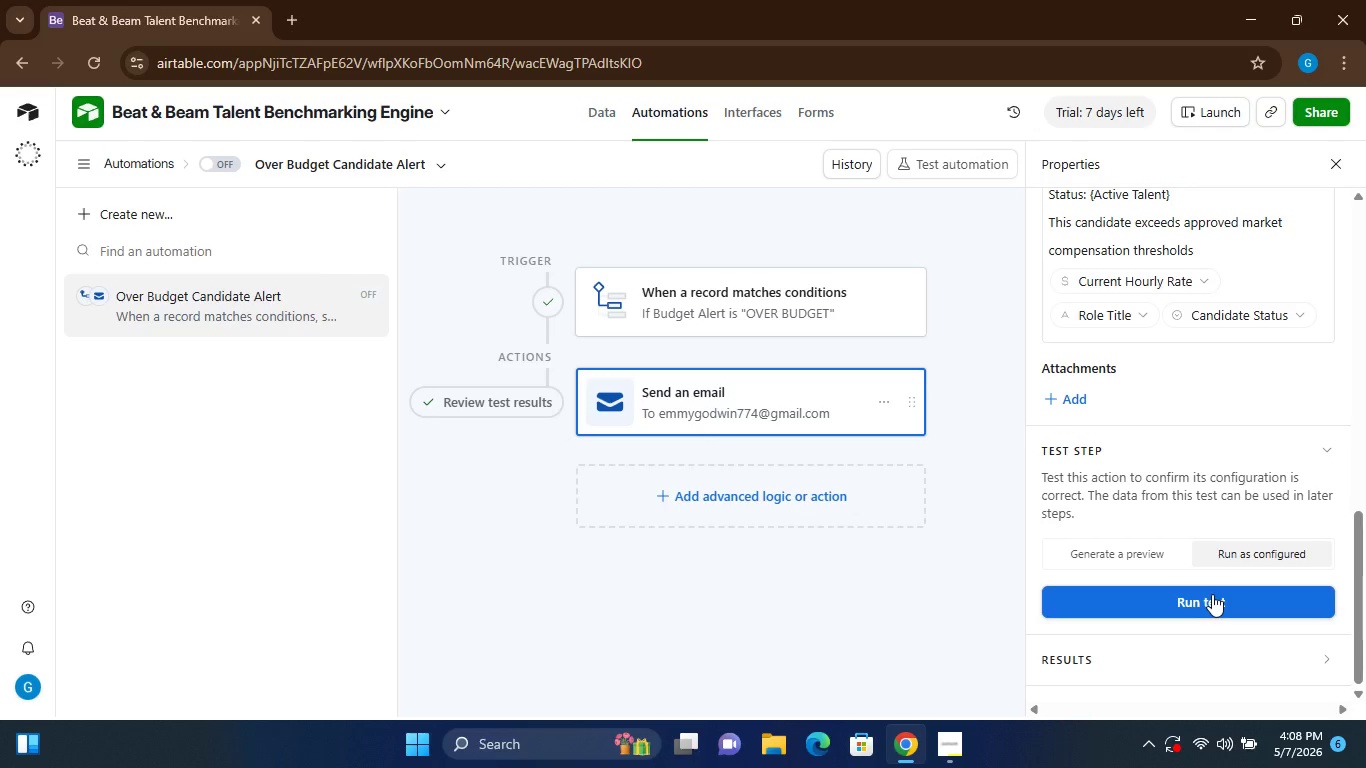 
left_click([1212, 594])
 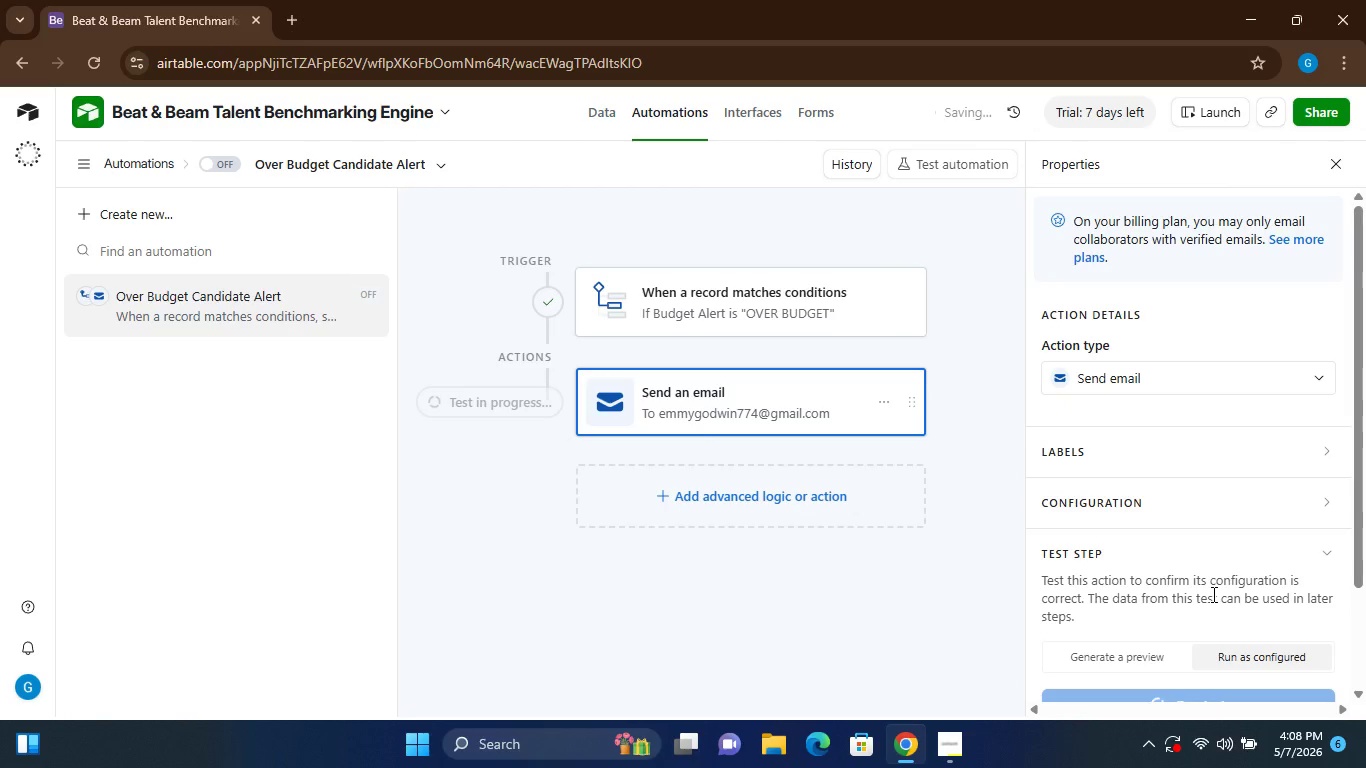 
mouse_move([1182, 490])
 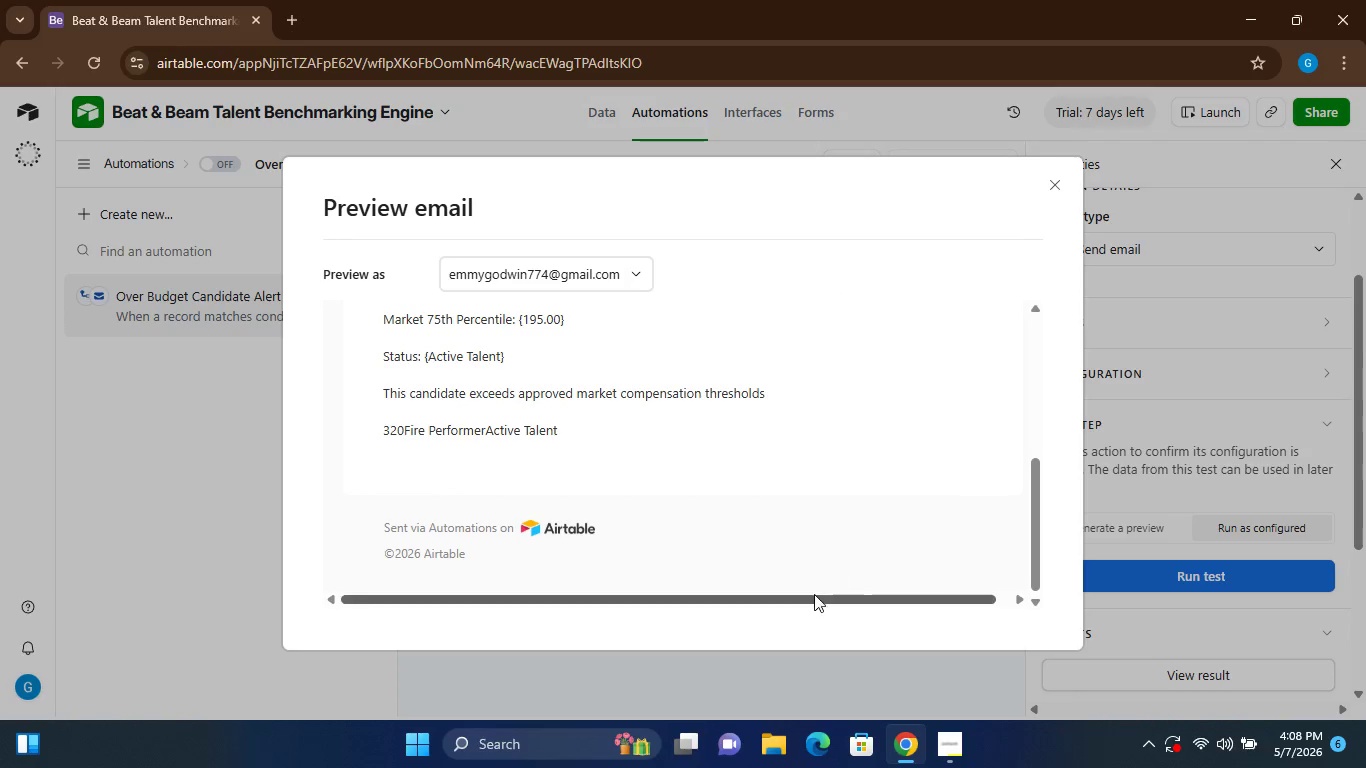 
left_click_drag(start_coordinate=[807, 597], to_coordinate=[826, 578])
 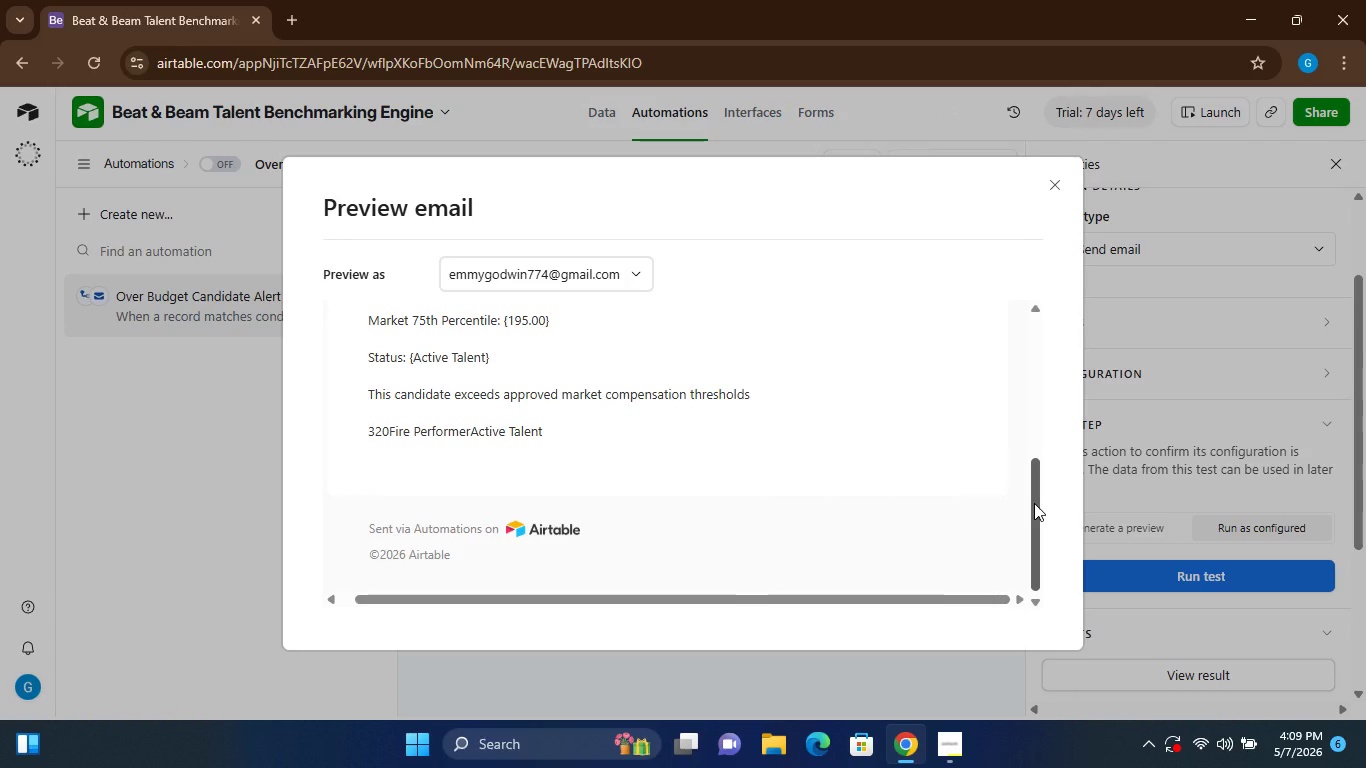 
left_click_drag(start_coordinate=[1034, 503], to_coordinate=[1017, 600])
 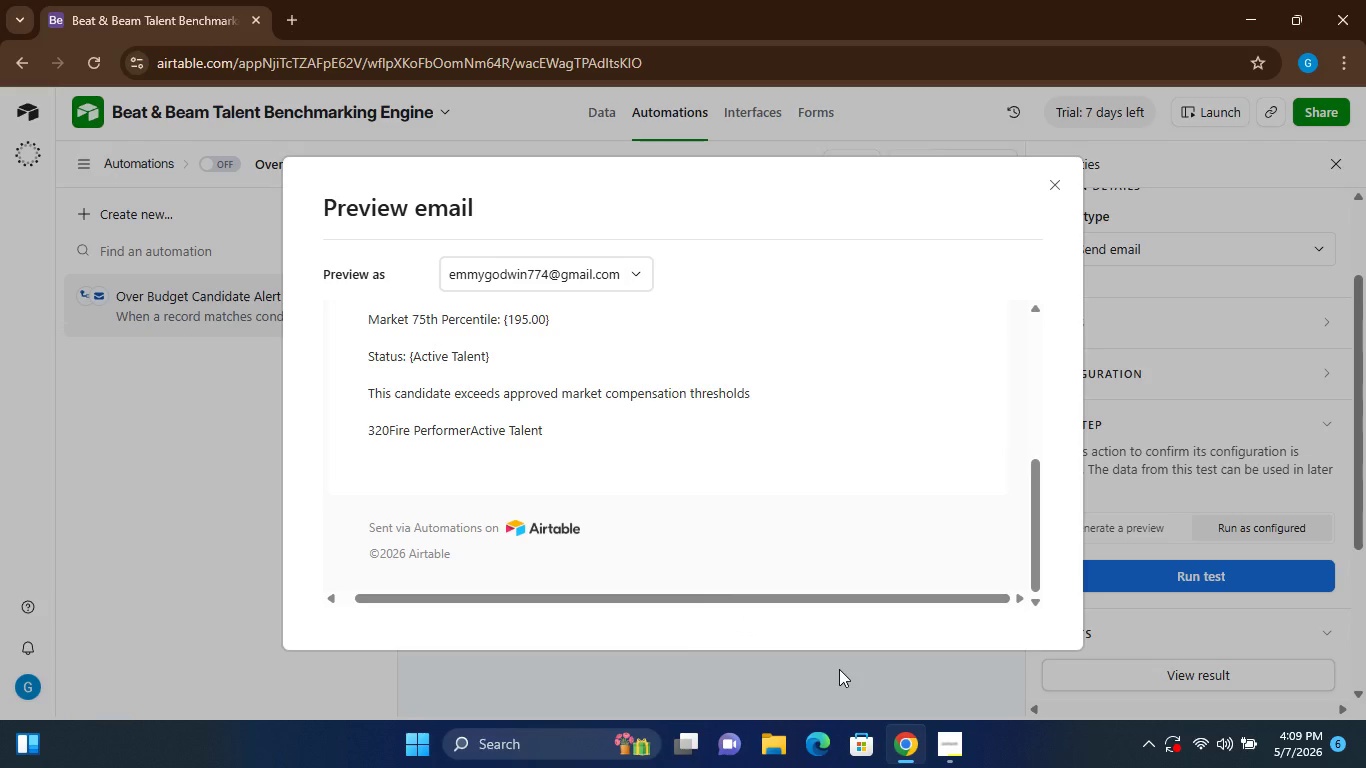 
left_click([865, 687])
 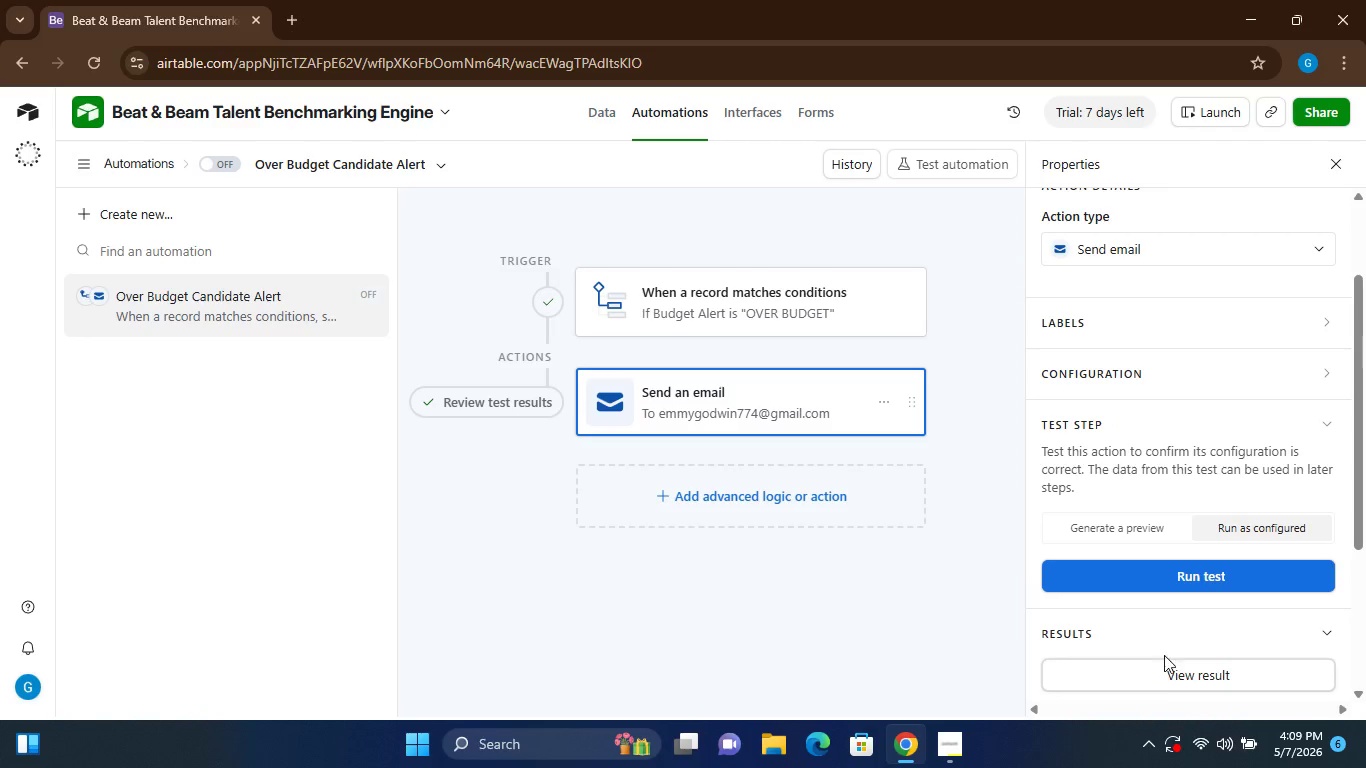 
left_click([1151, 672])
 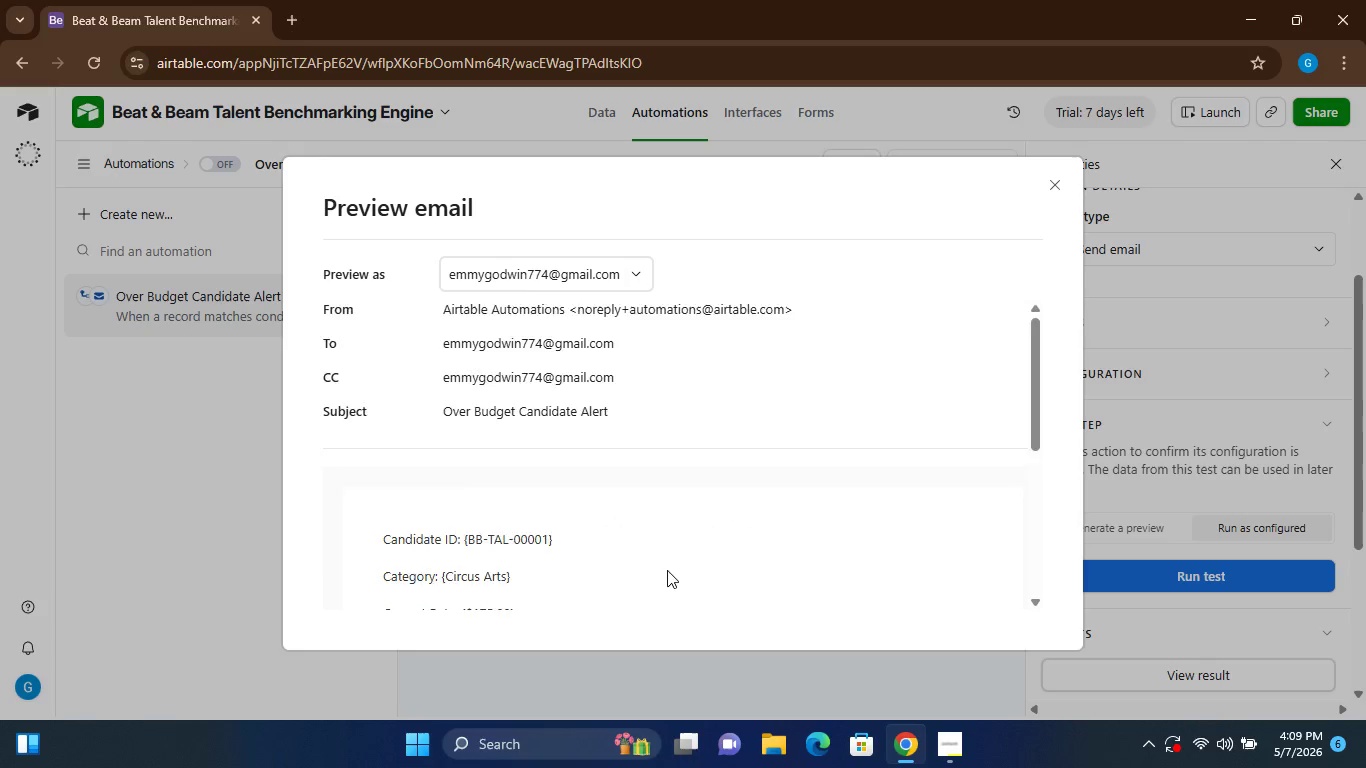 
wait(9.78)
 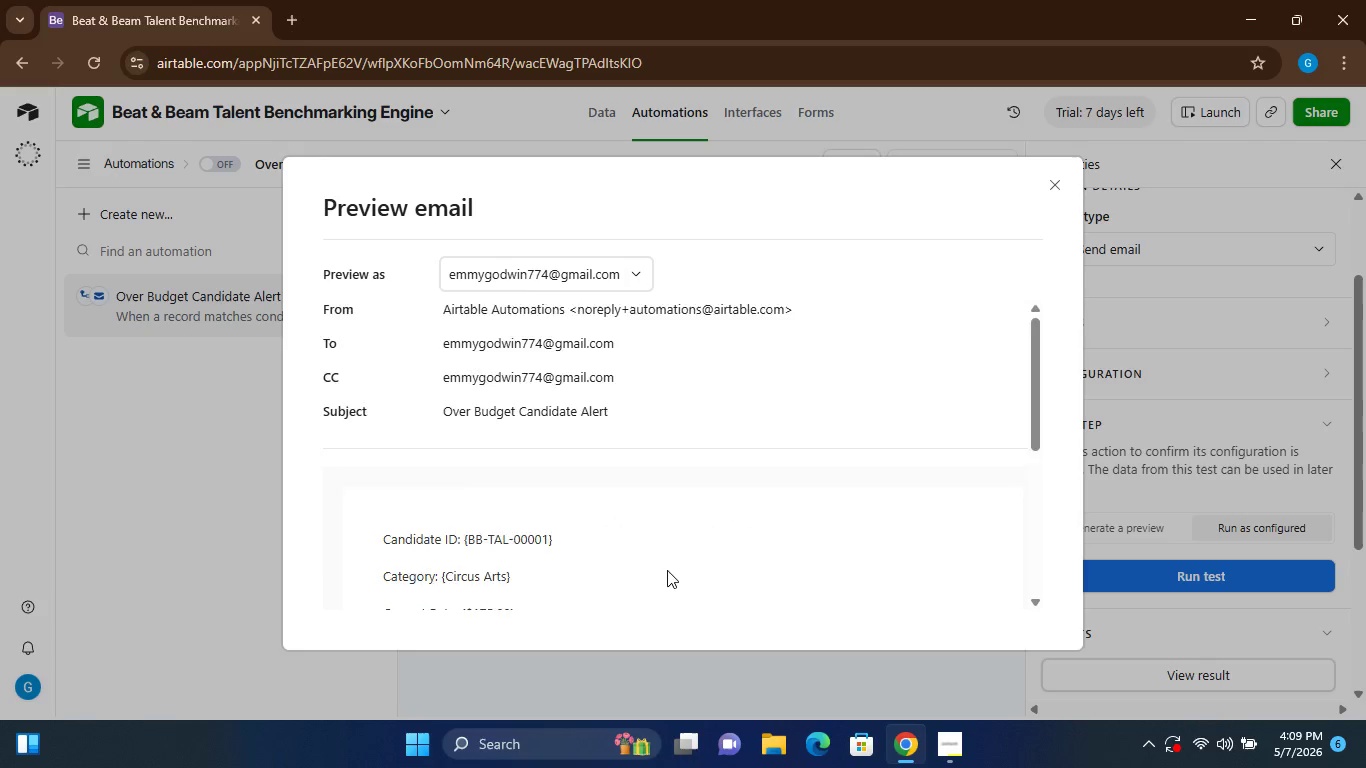 
left_click([1059, 179])
 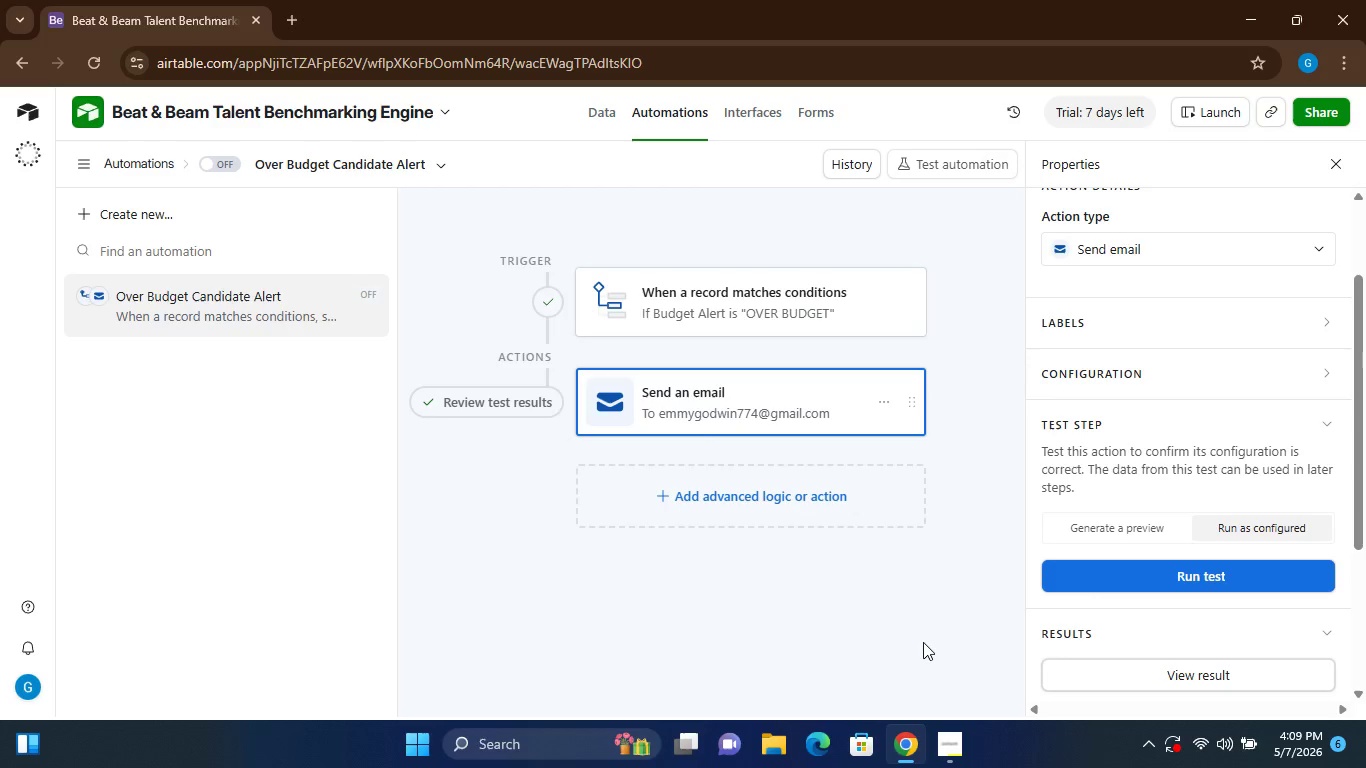 
wait(15.66)
 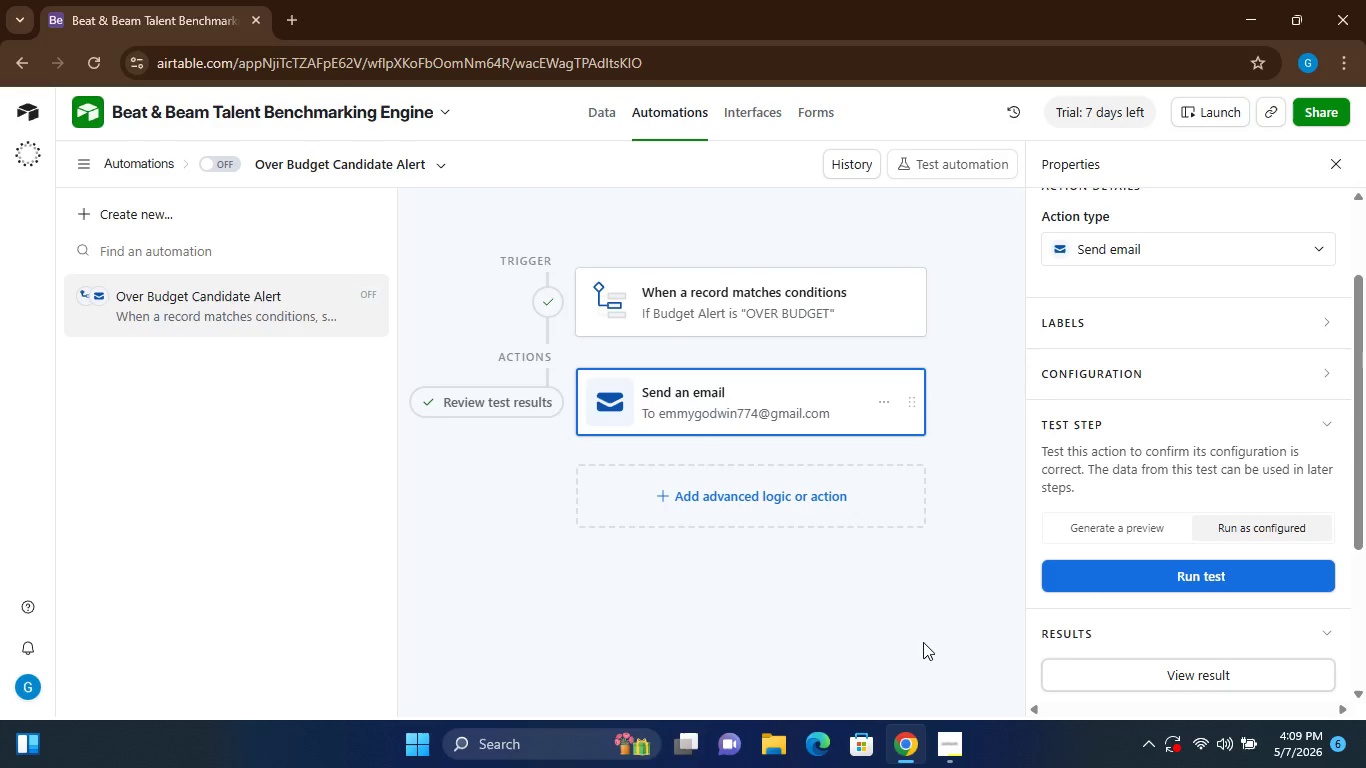 
left_click([931, 165])
 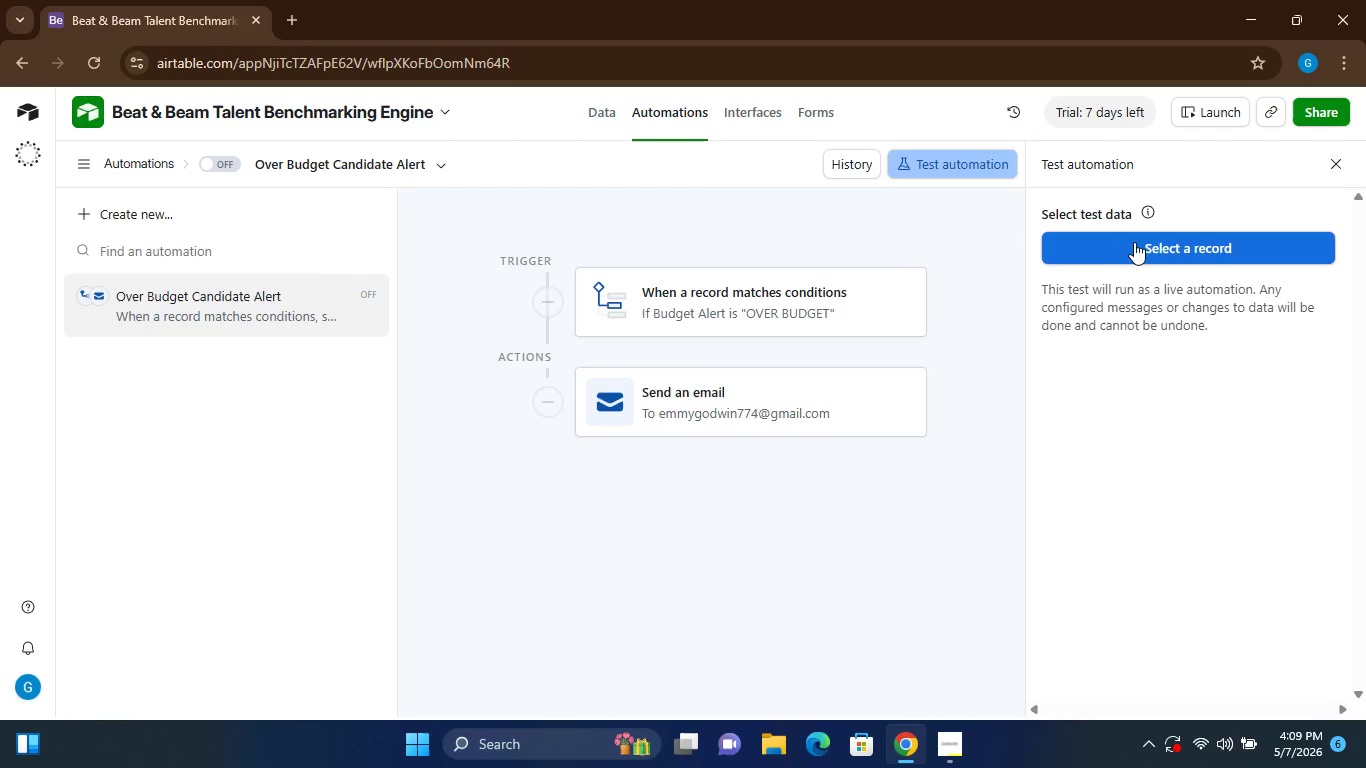 
left_click([1139, 242])
 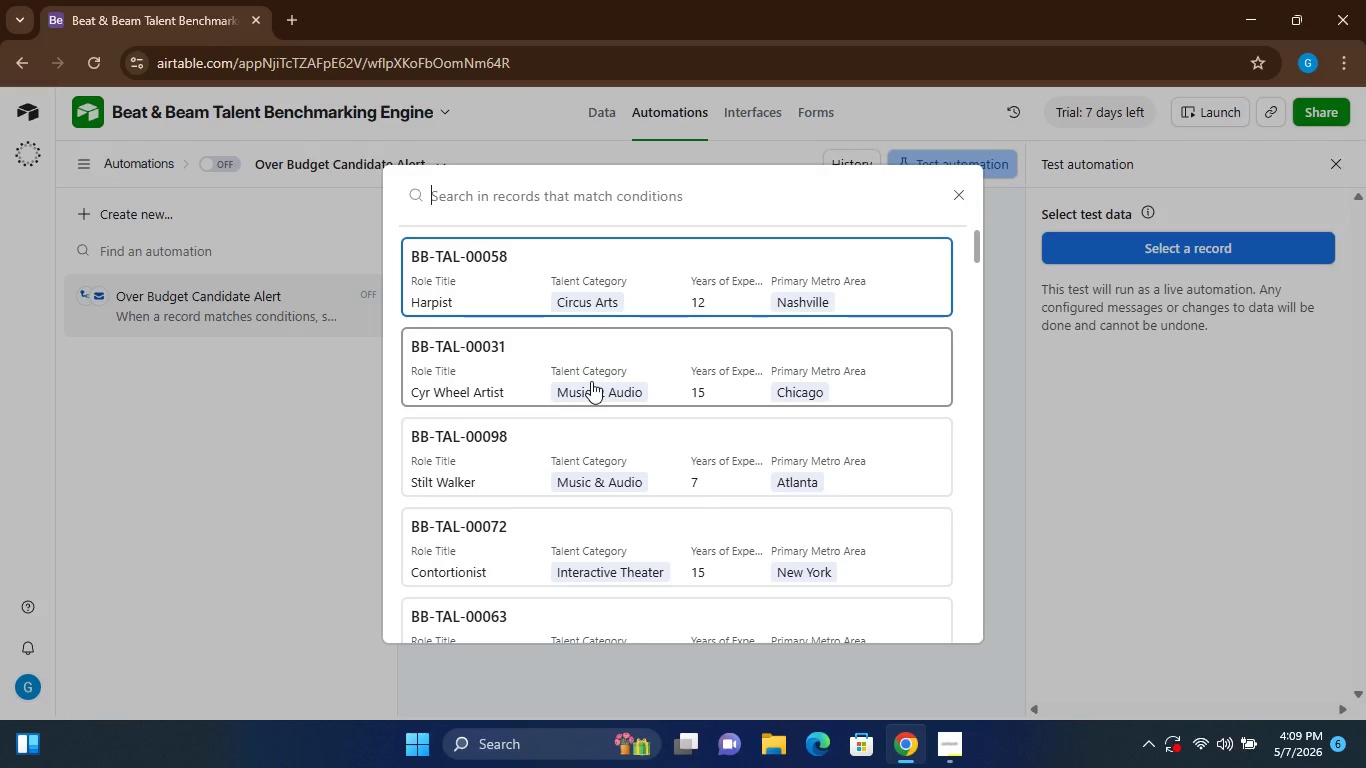 
left_click([673, 268])
 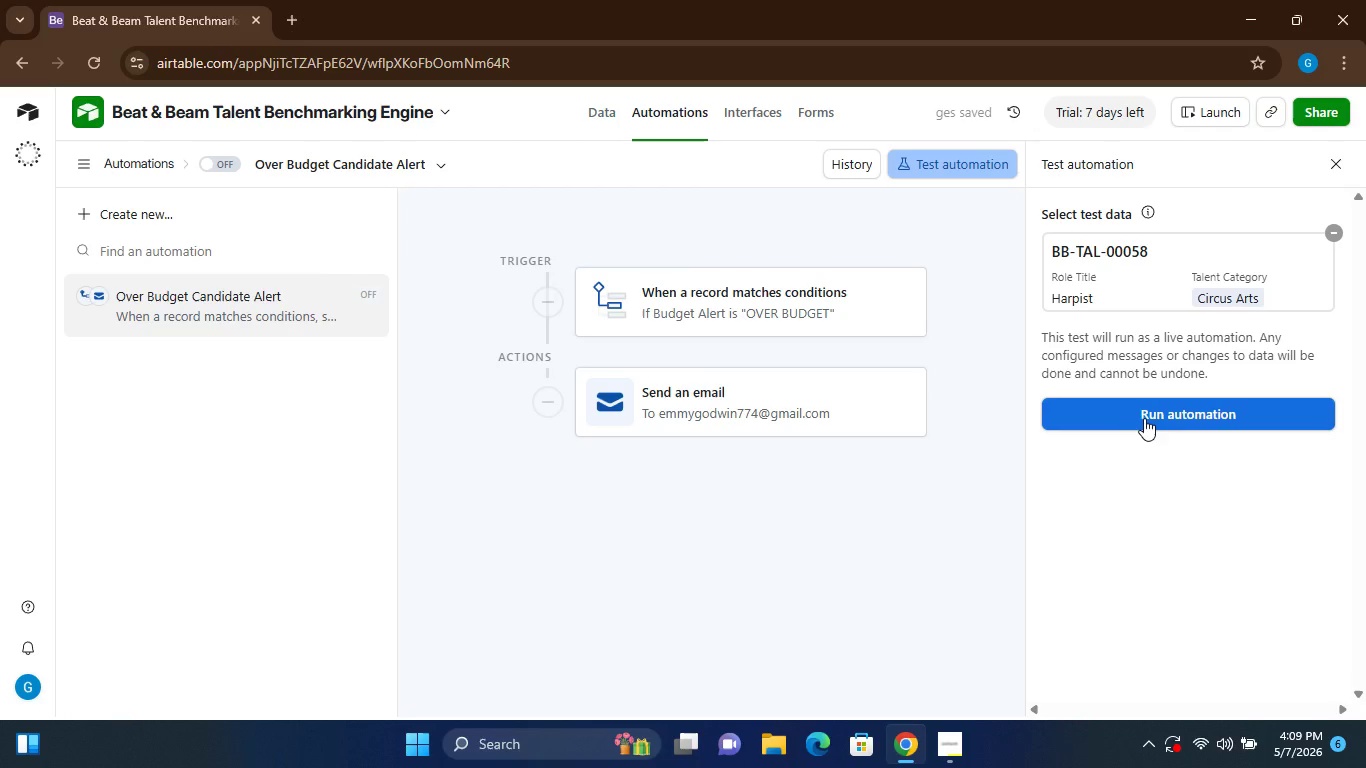 
left_click([1144, 416])
 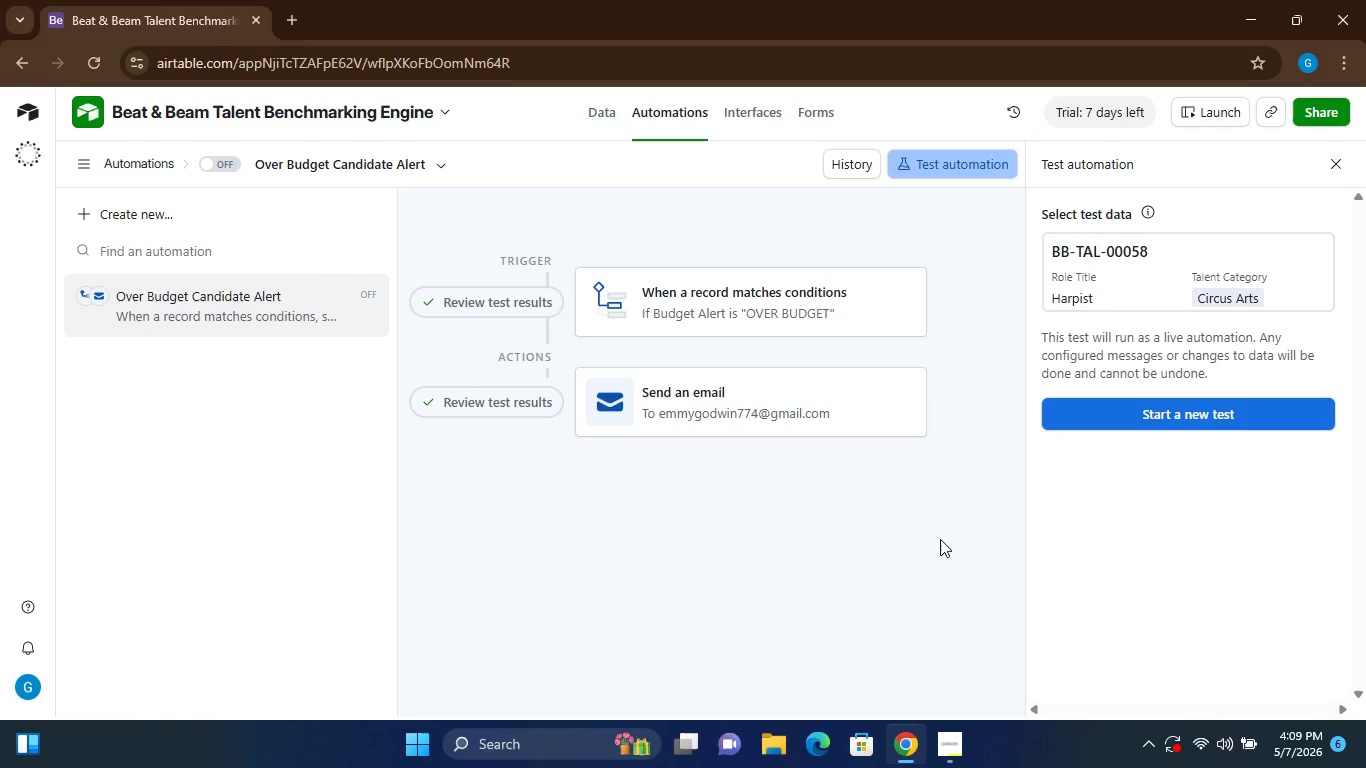 
wait(14.2)
 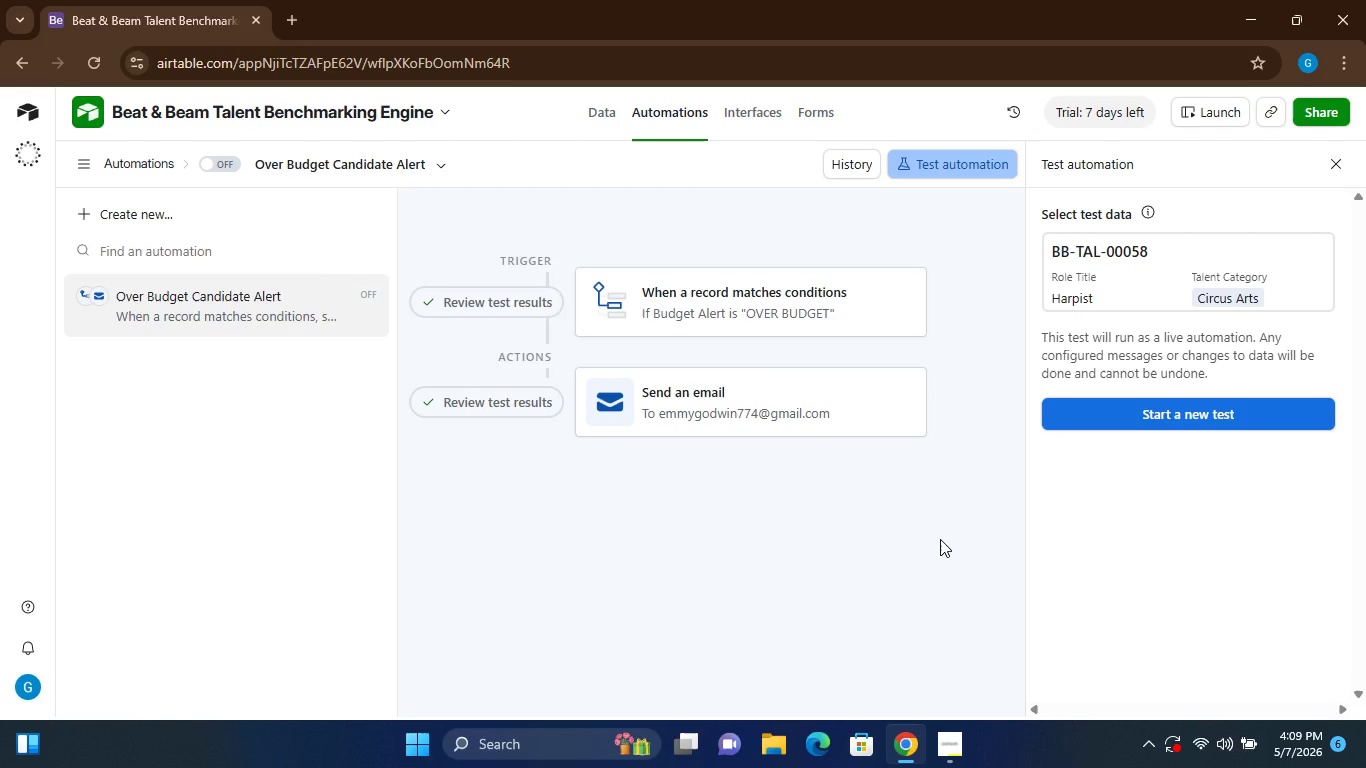 
left_click([581, 634])
 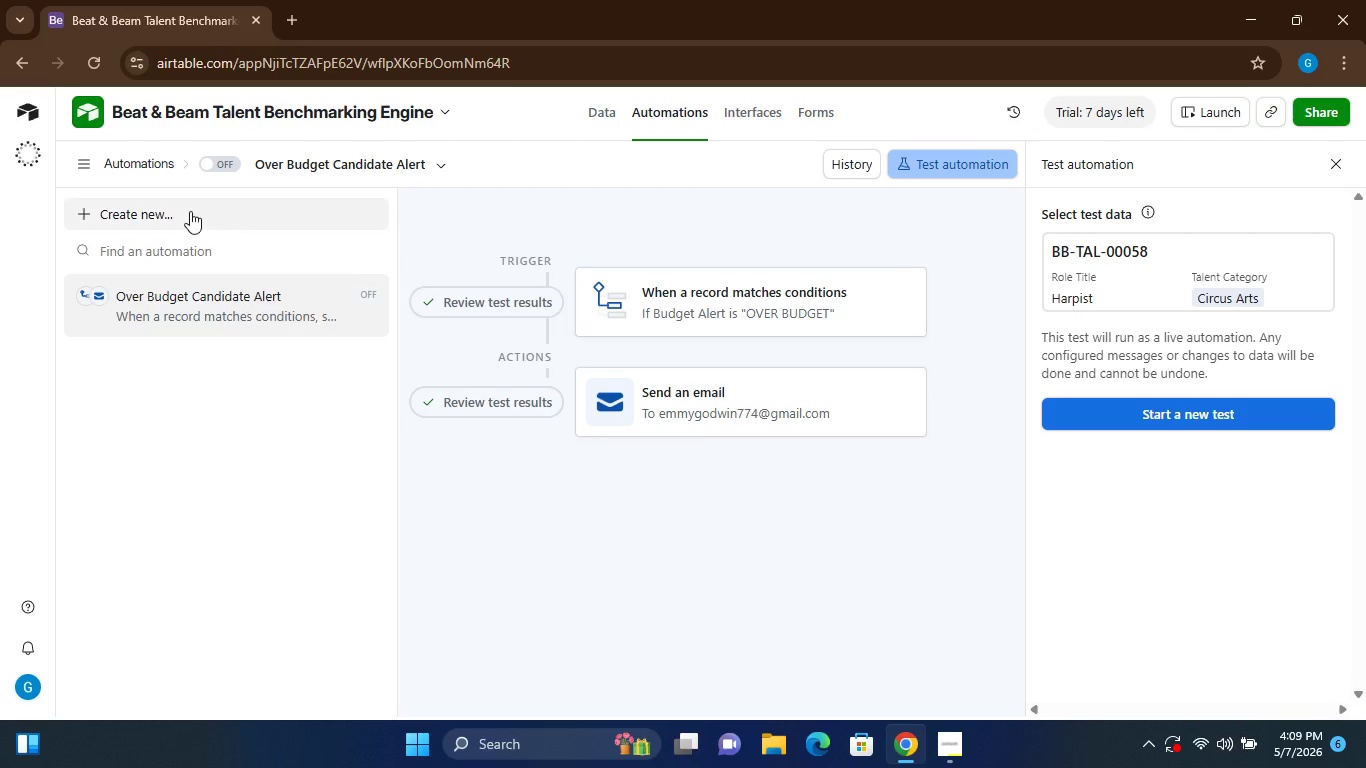 
left_click([190, 211])
 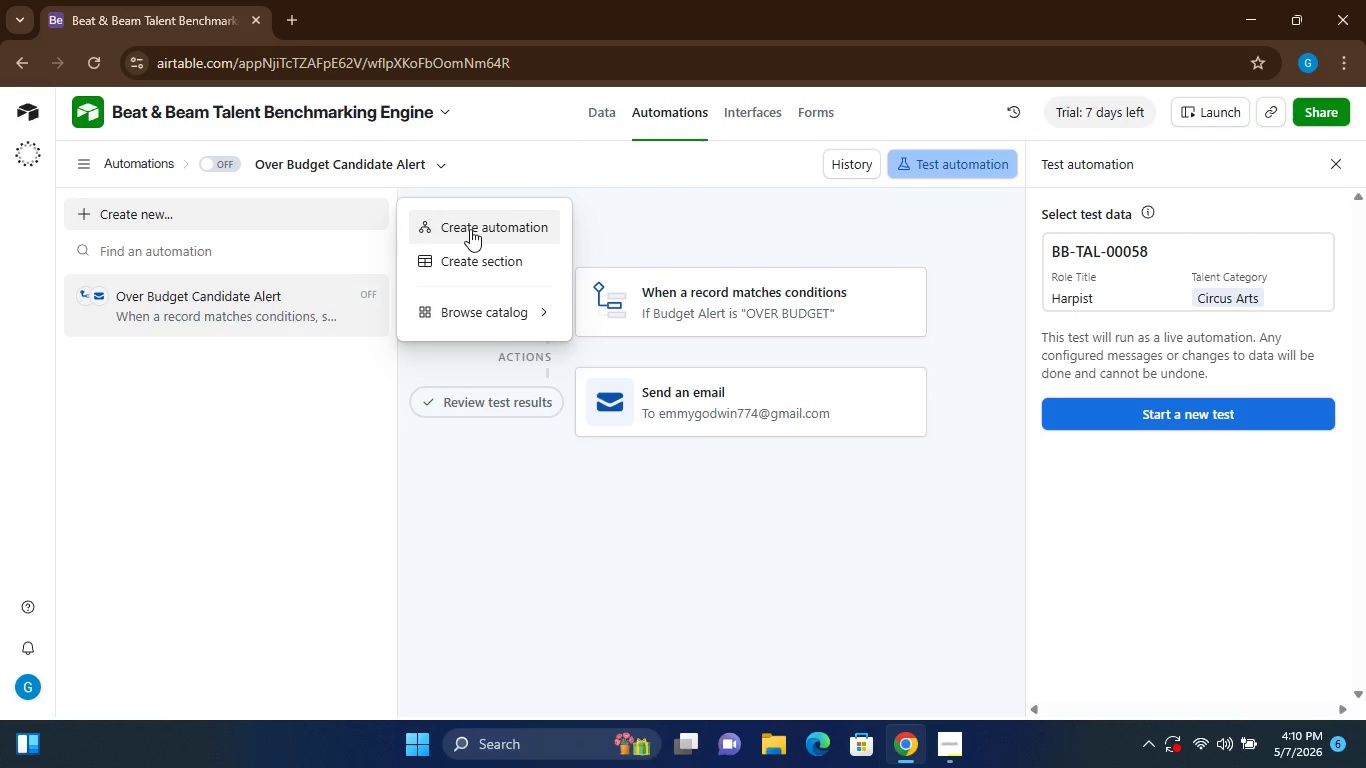 
left_click([475, 229])
 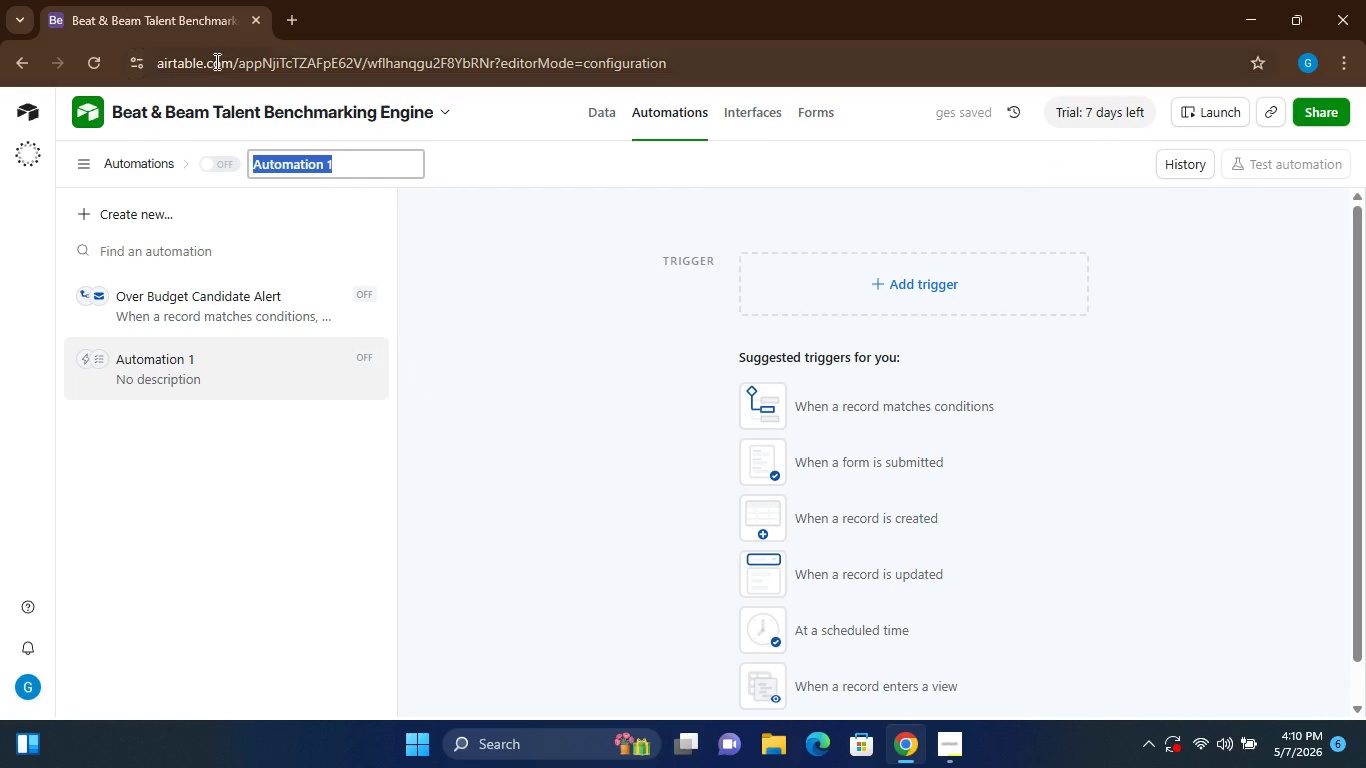 
left_click([211, 160])
 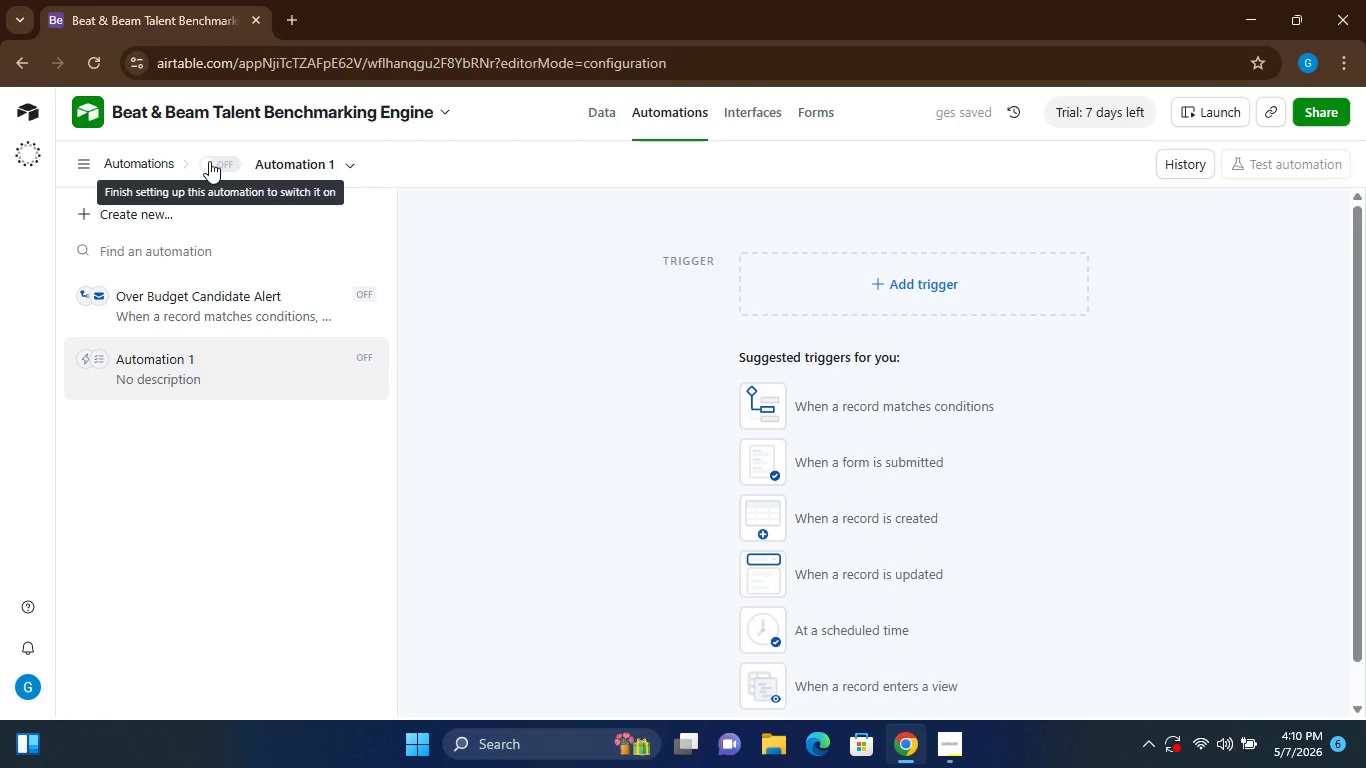 
left_click([209, 163])
 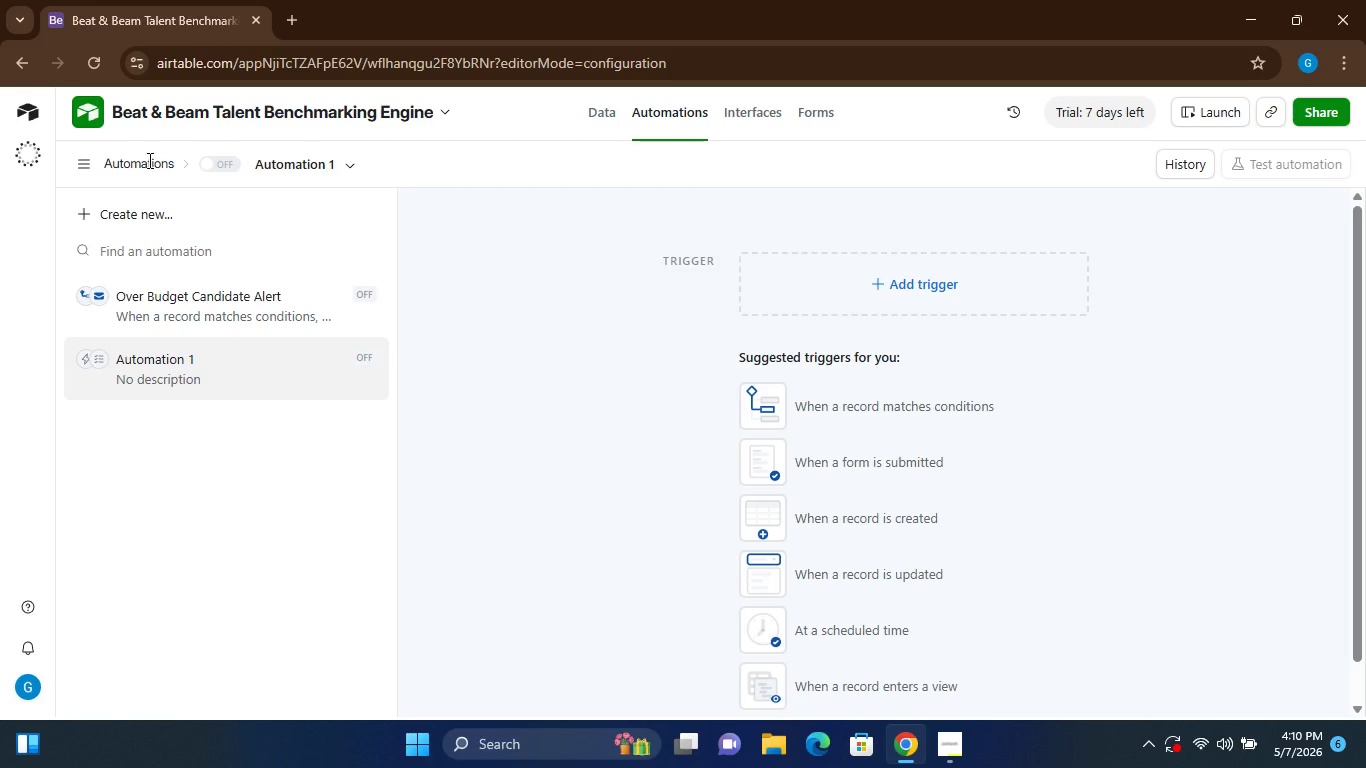 
left_click([148, 160])
 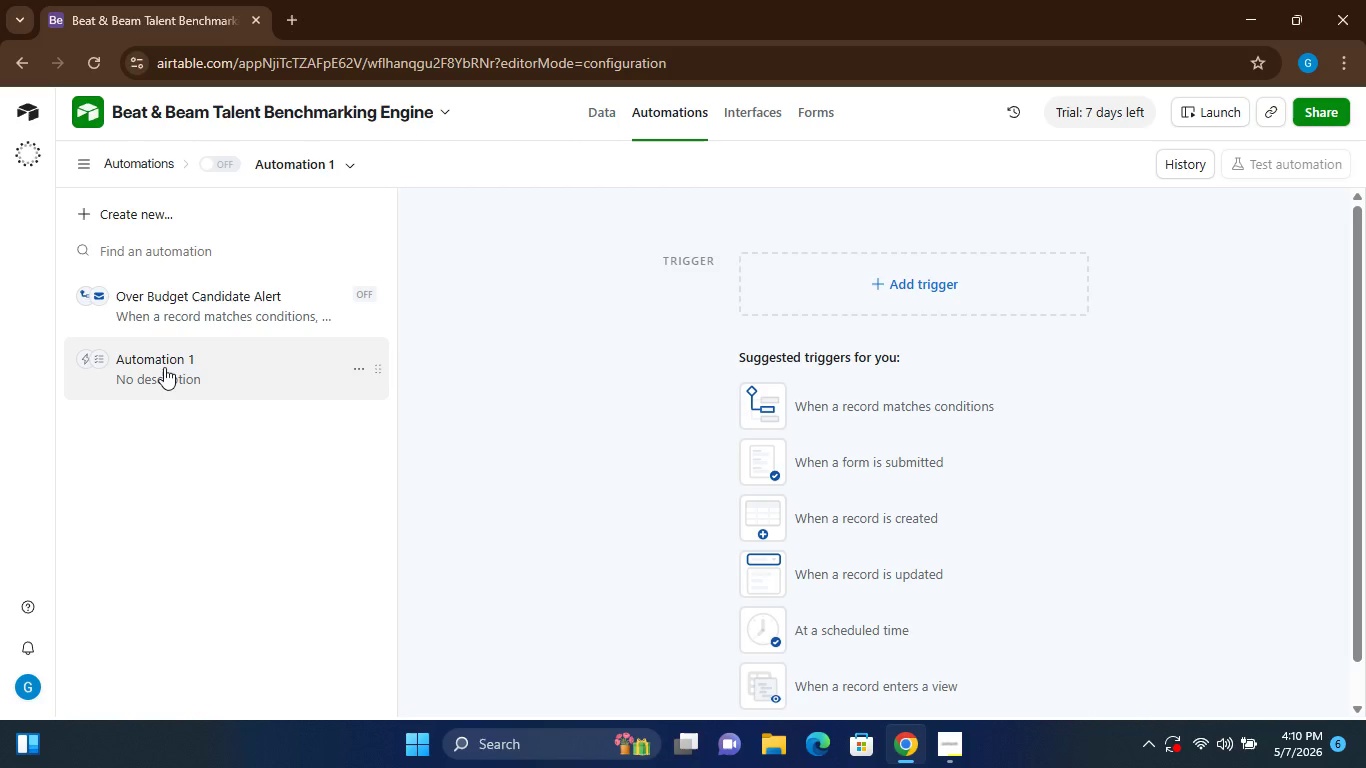 
left_click([164, 316])
 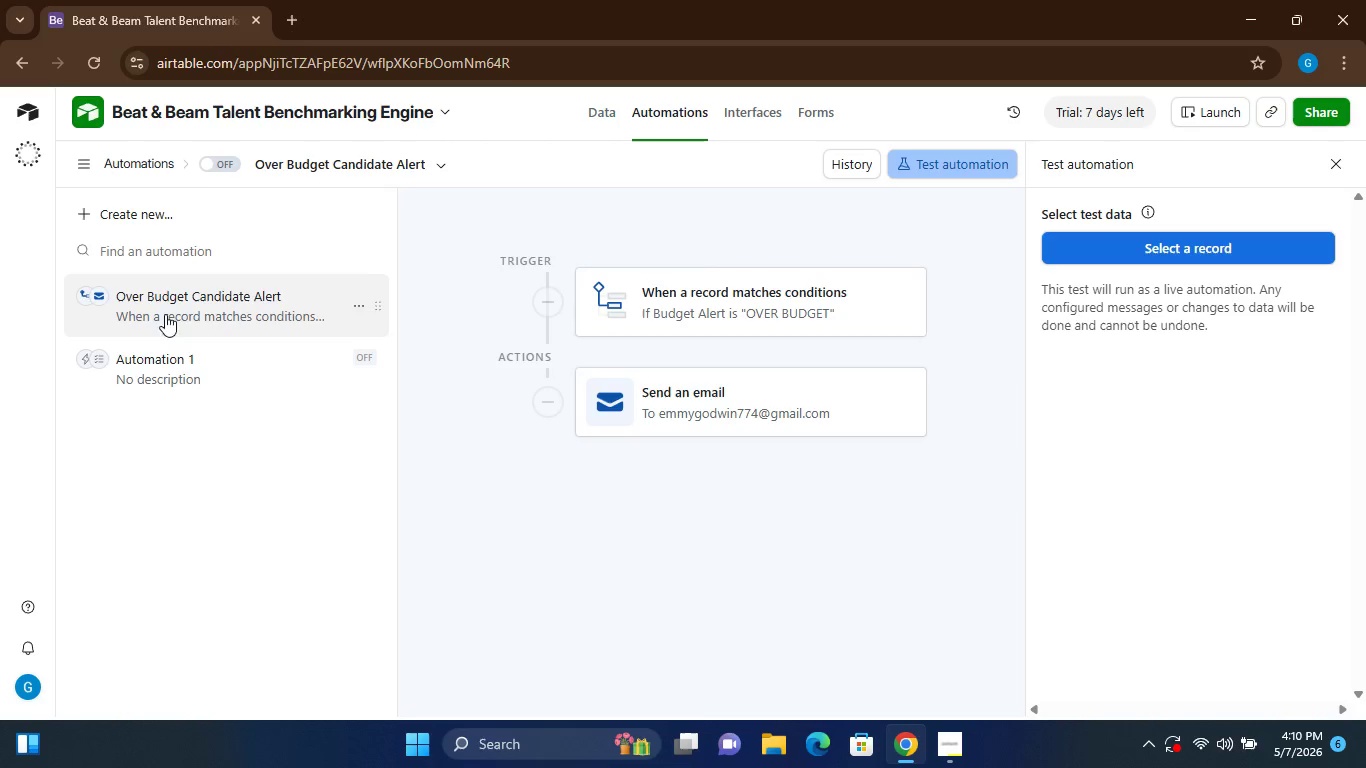 
left_click([212, 160])
 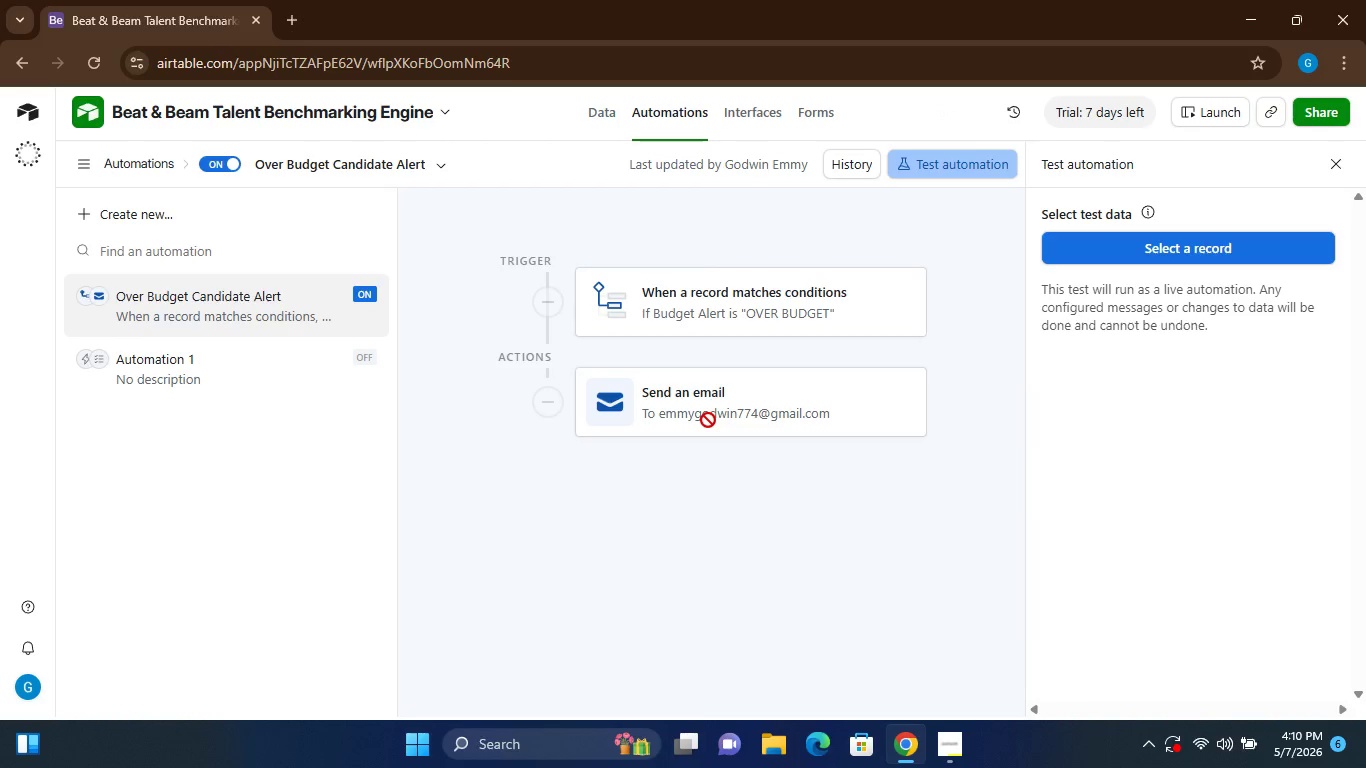 
wait(11.5)
 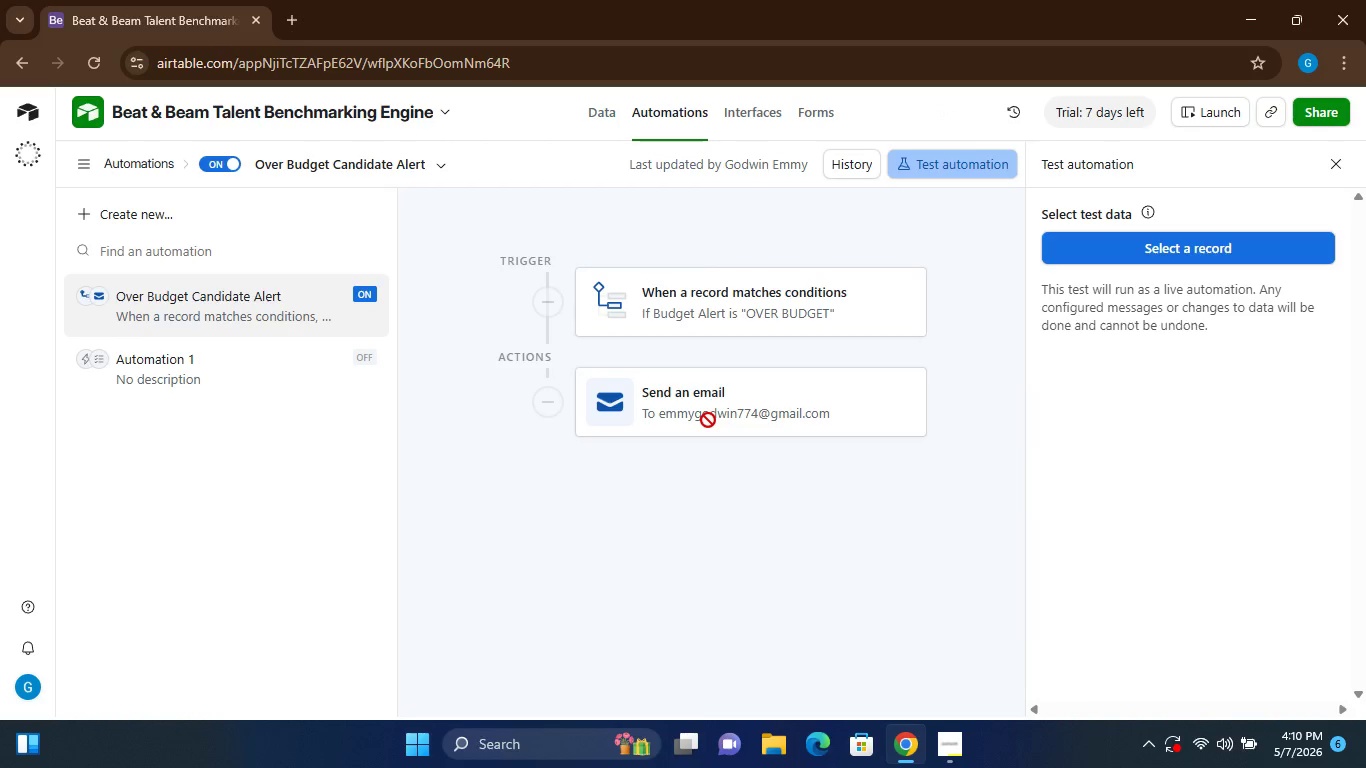 
left_click([133, 210])
 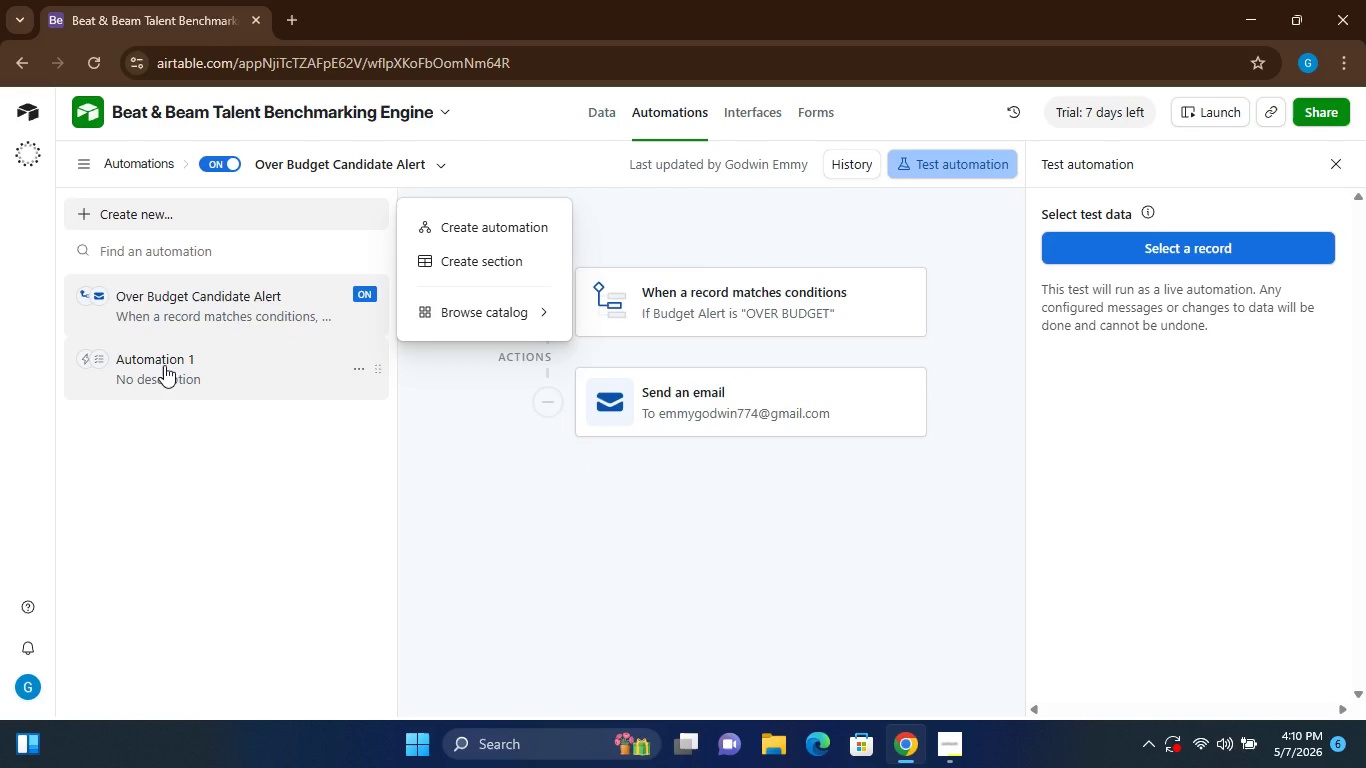 
left_click([164, 365])
 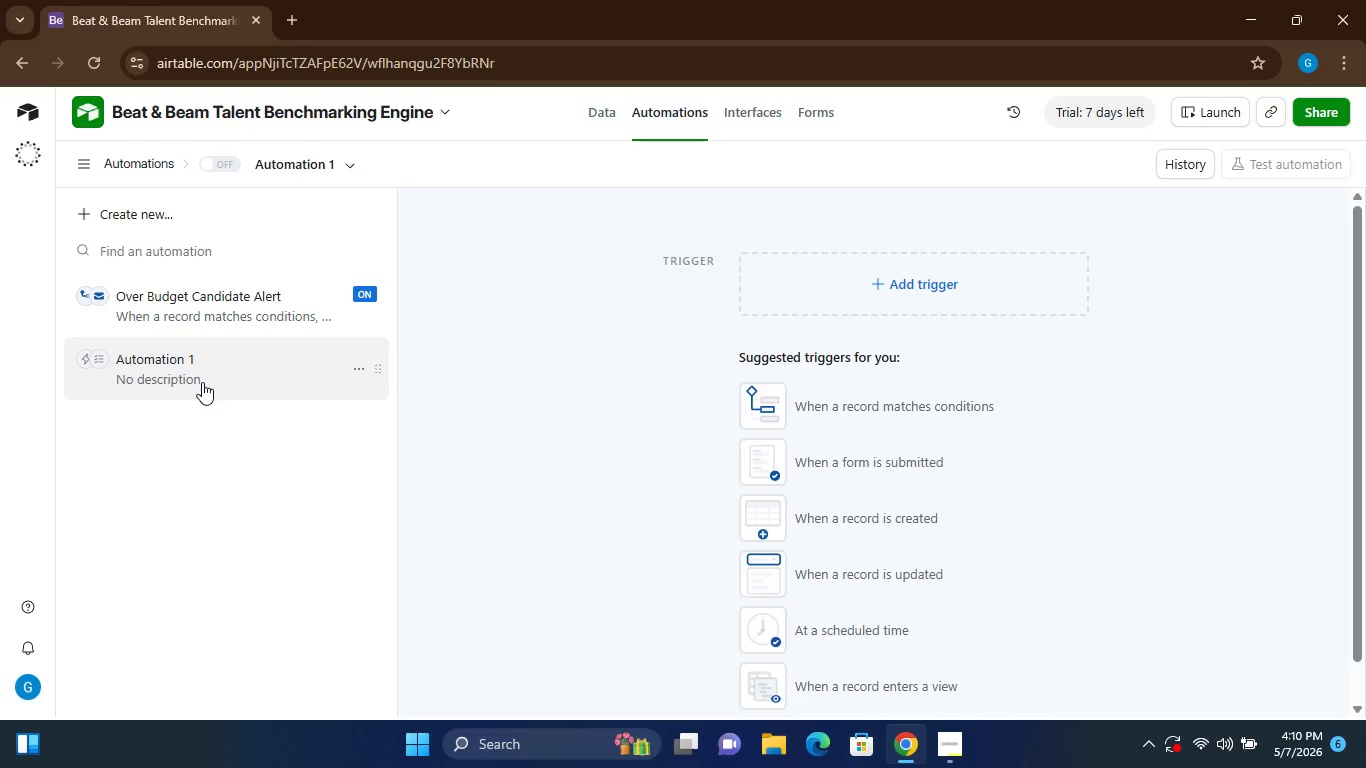 
wait(6.94)
 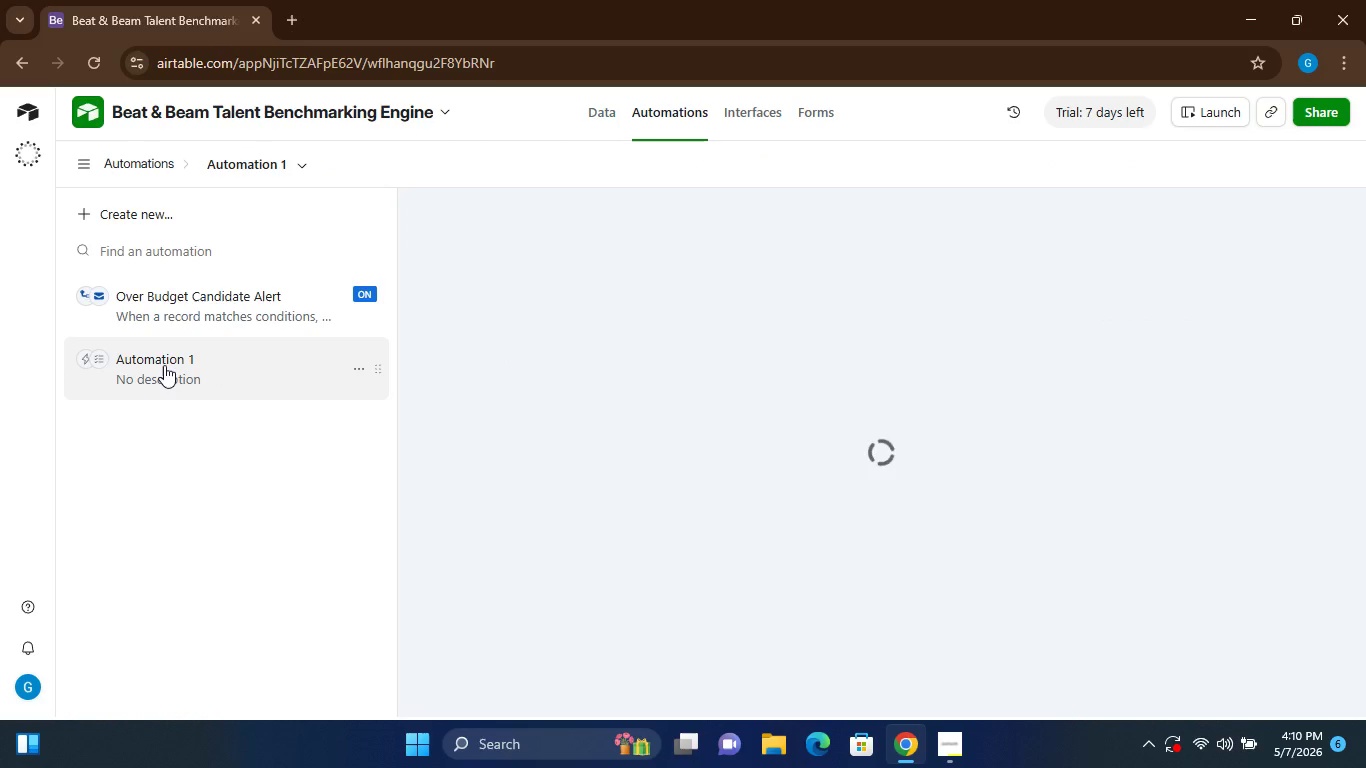 
left_click([348, 162])
 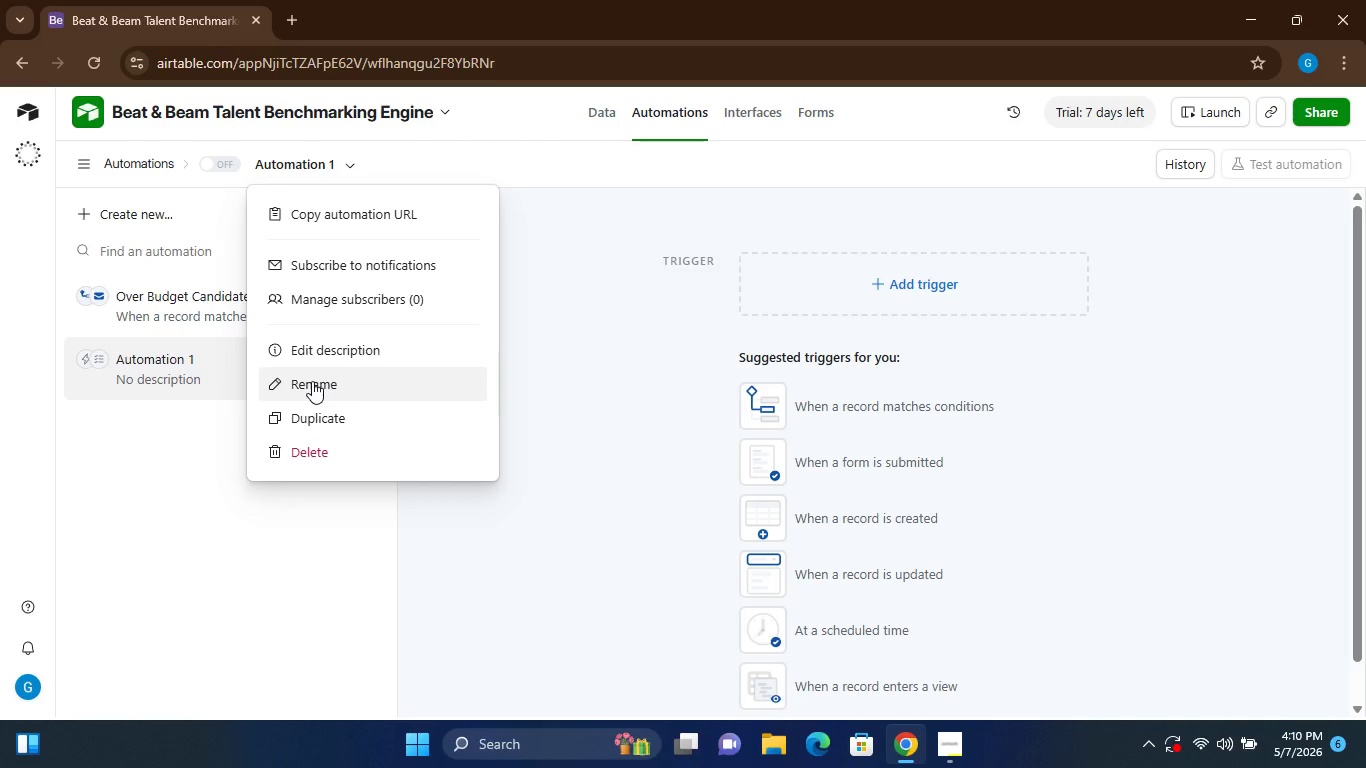 
left_click([312, 381])
 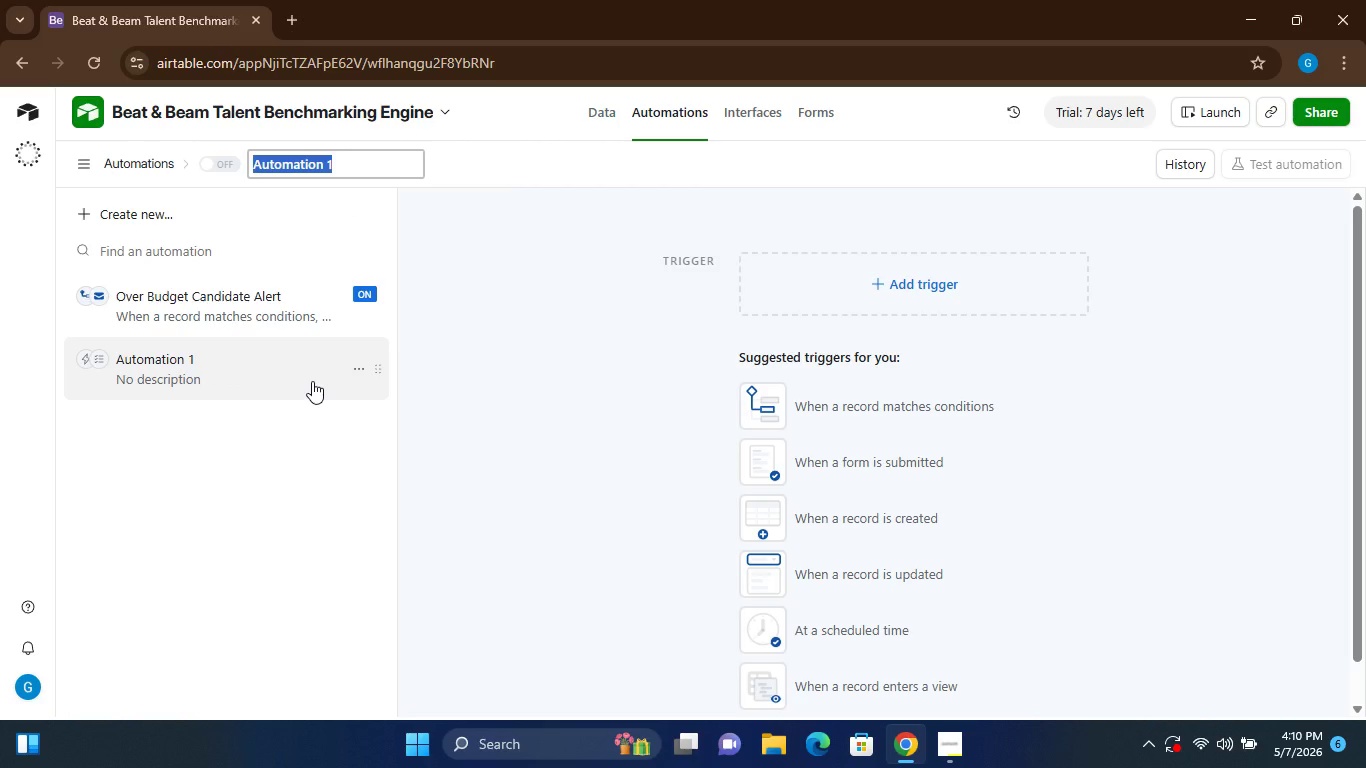 
type(Auto Update Hiring Completion )
key(Backspace)
type(n)
key(Backspace)
key(Backspace)
type(n)
 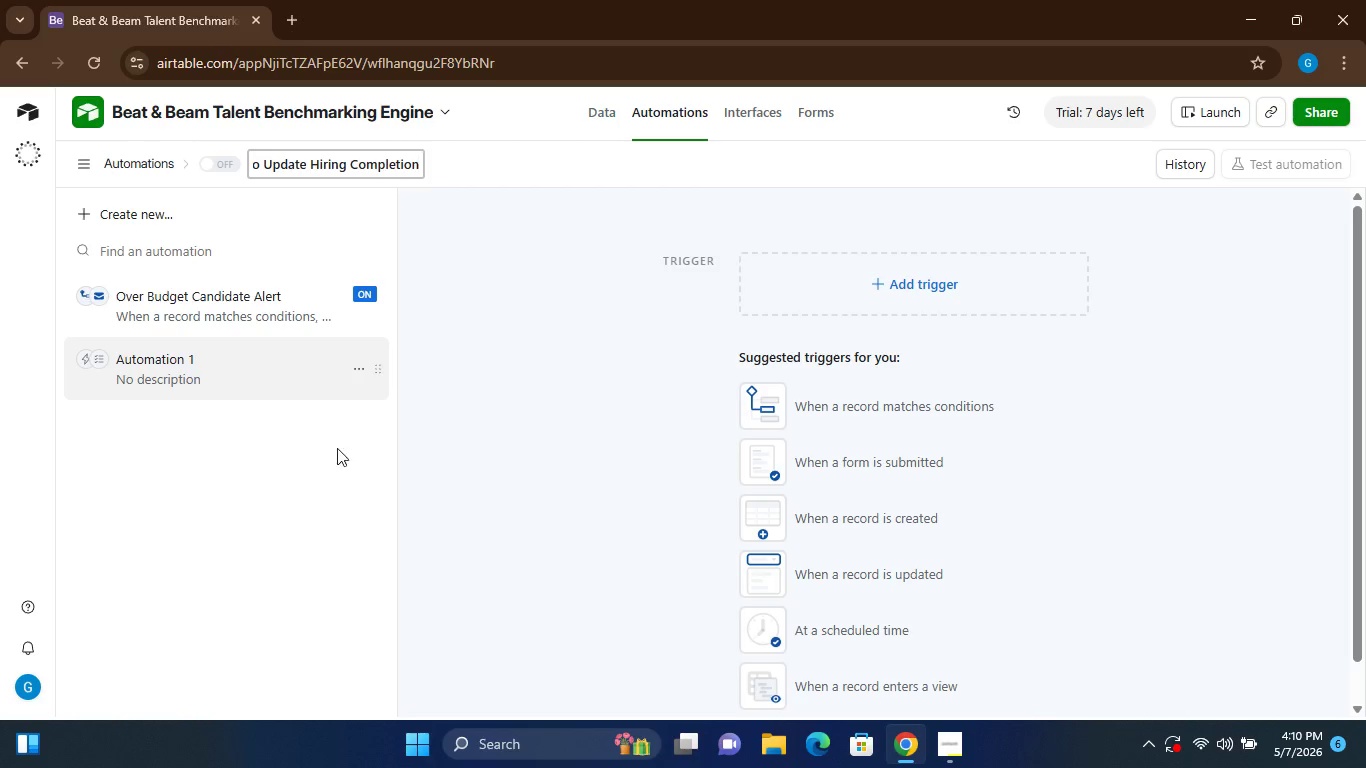 
wait(6.95)
 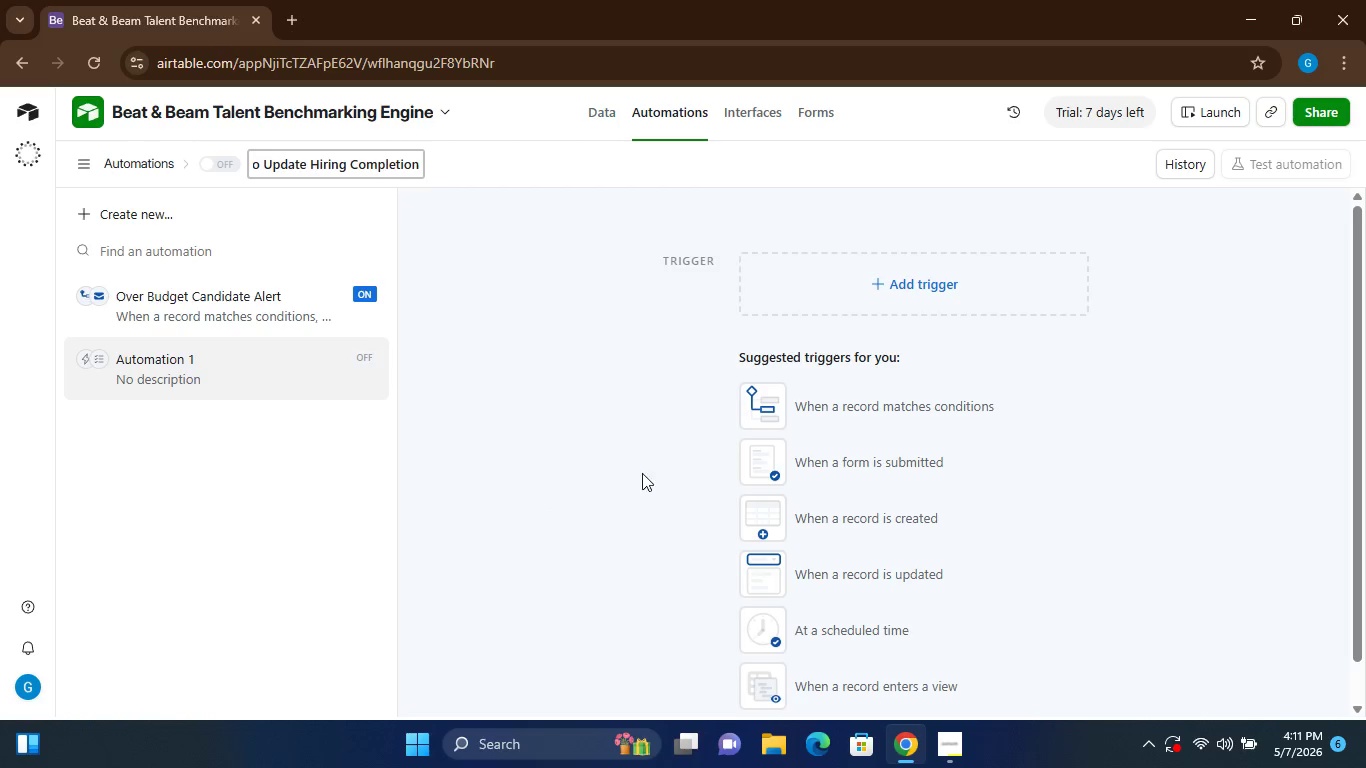 
left_click([846, 586])
 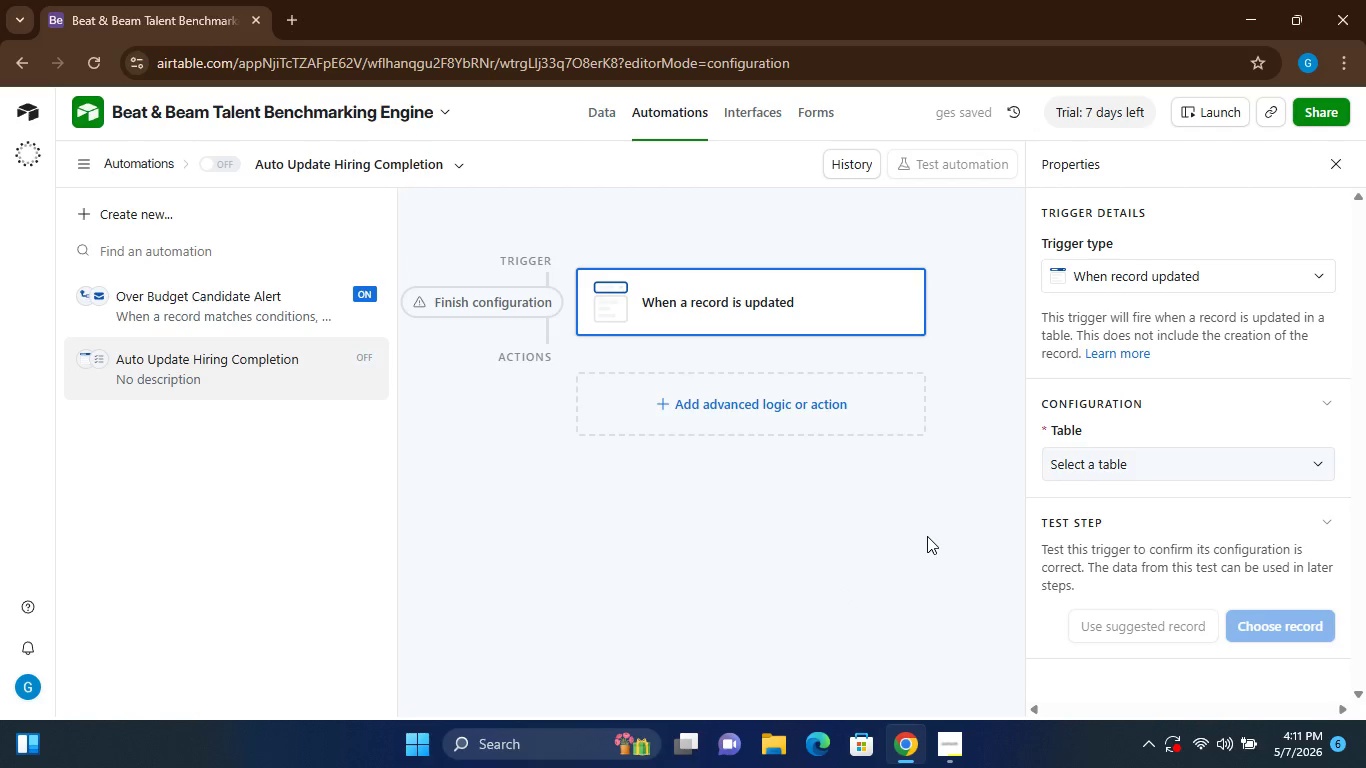 
wait(5.31)
 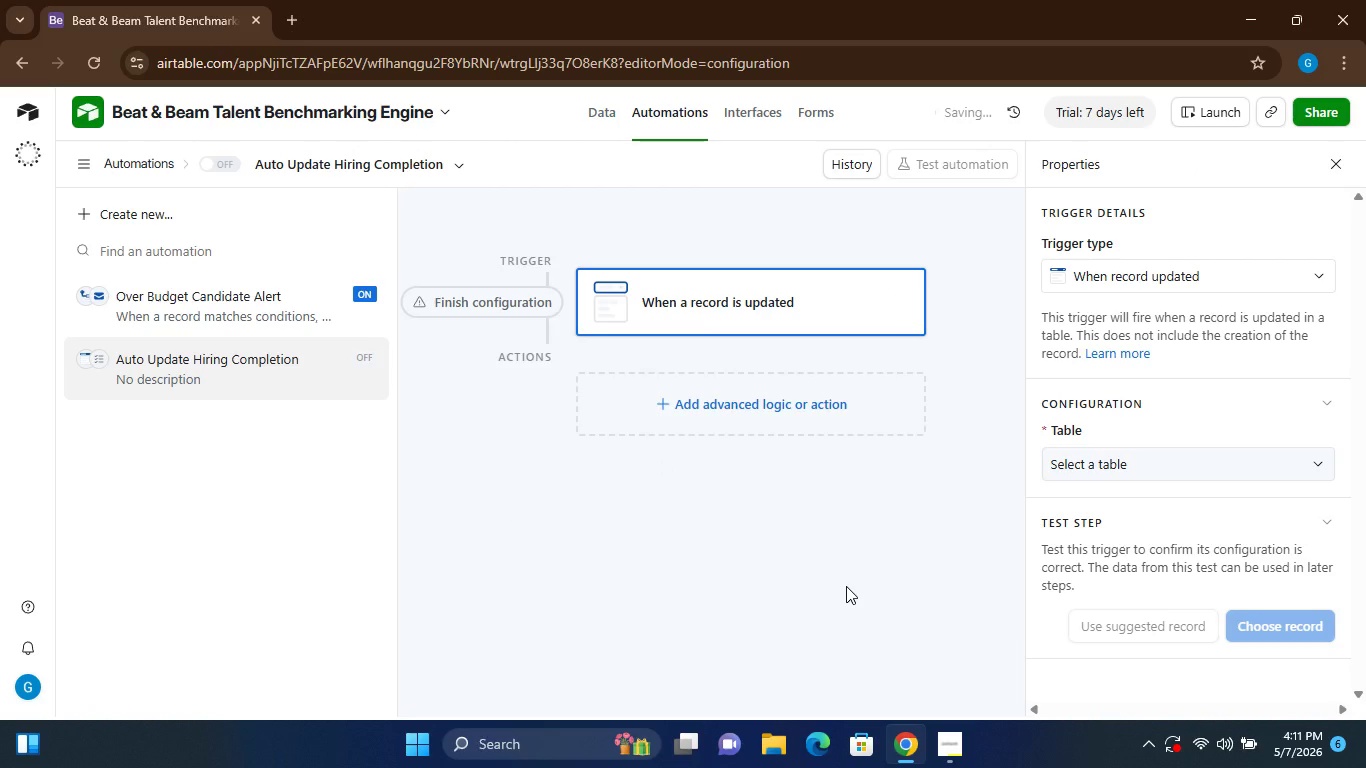 
left_click([1163, 457])
 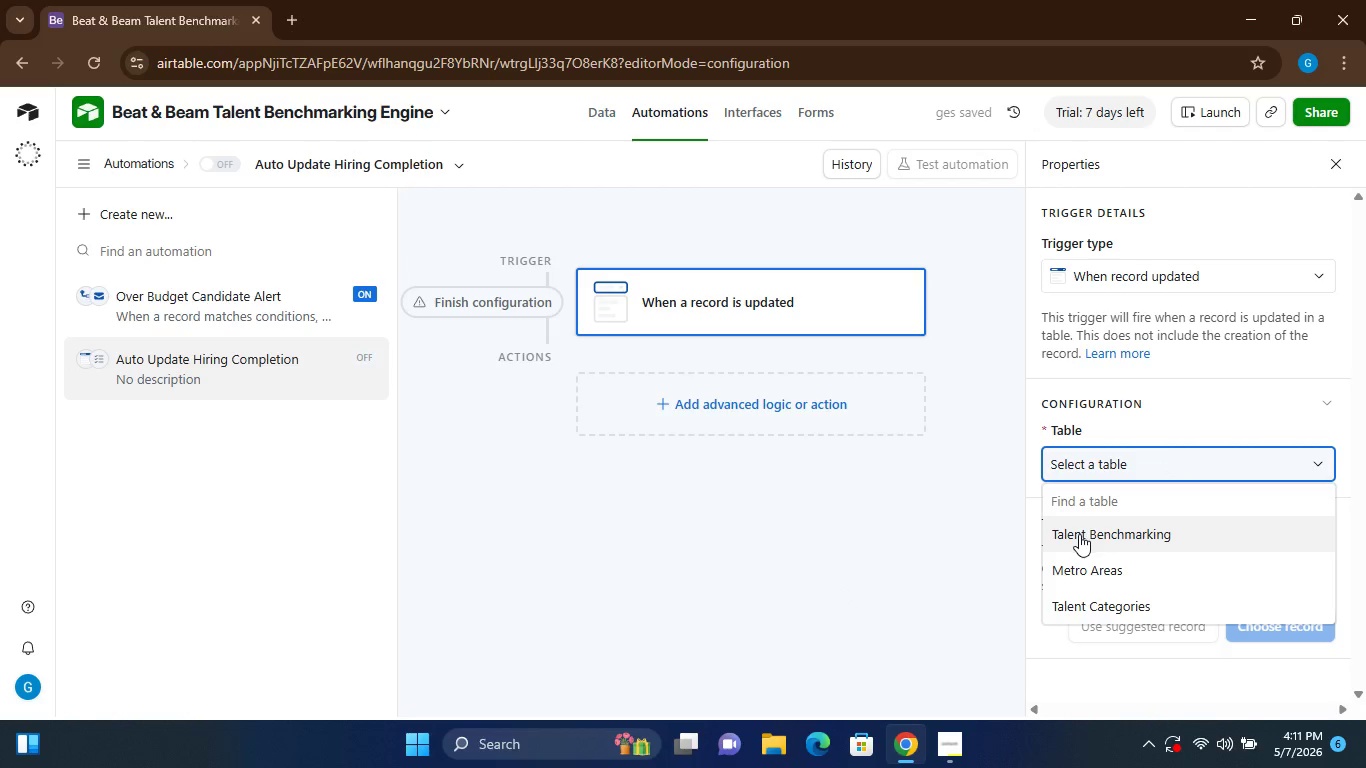 
left_click([1079, 534])
 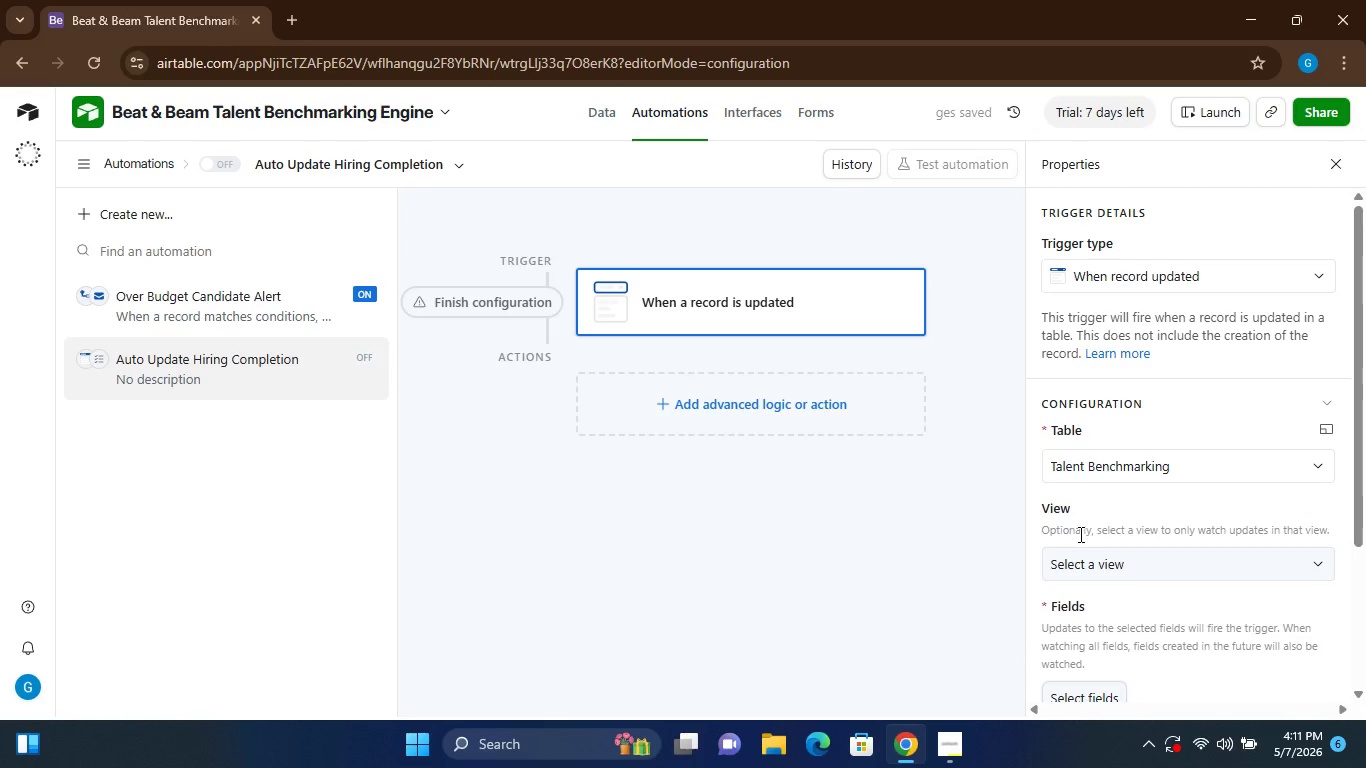 
mouse_move([1126, 611])
 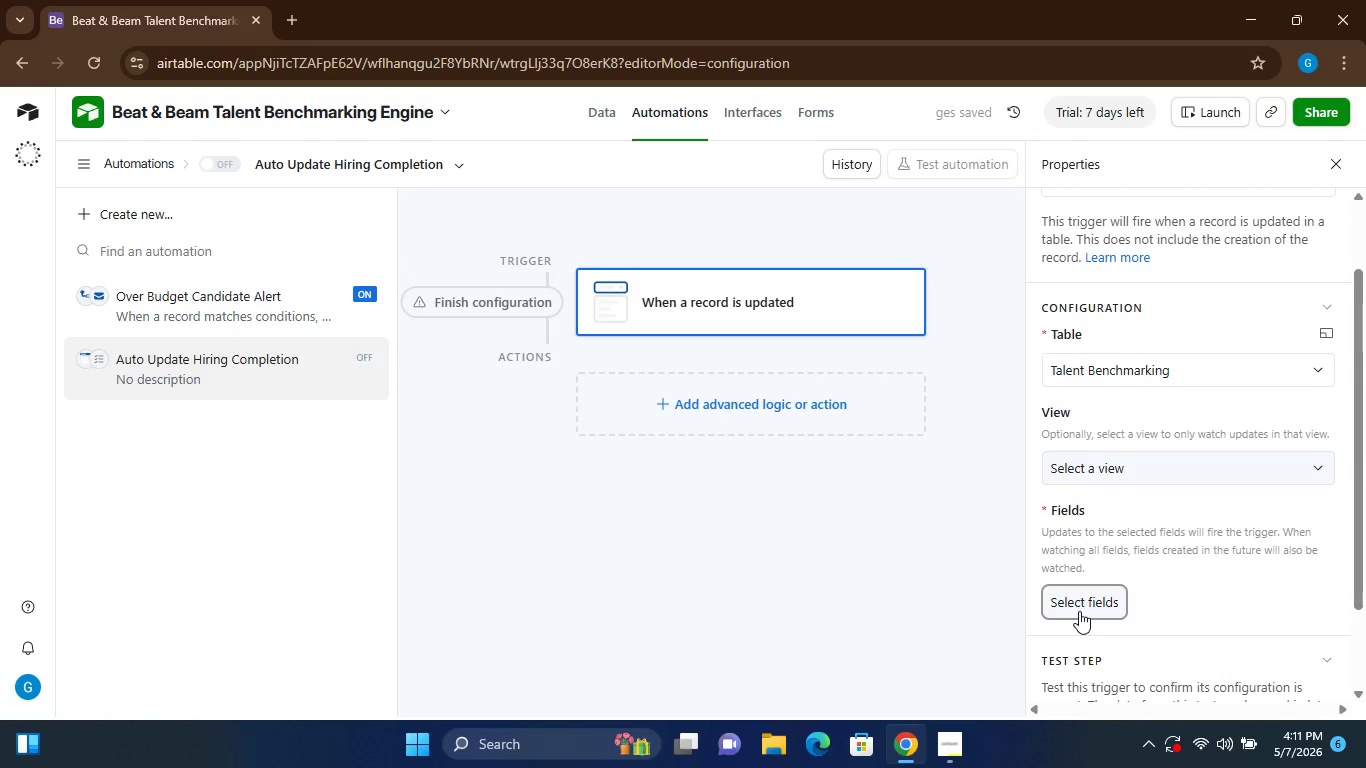 
left_click([1079, 611])
 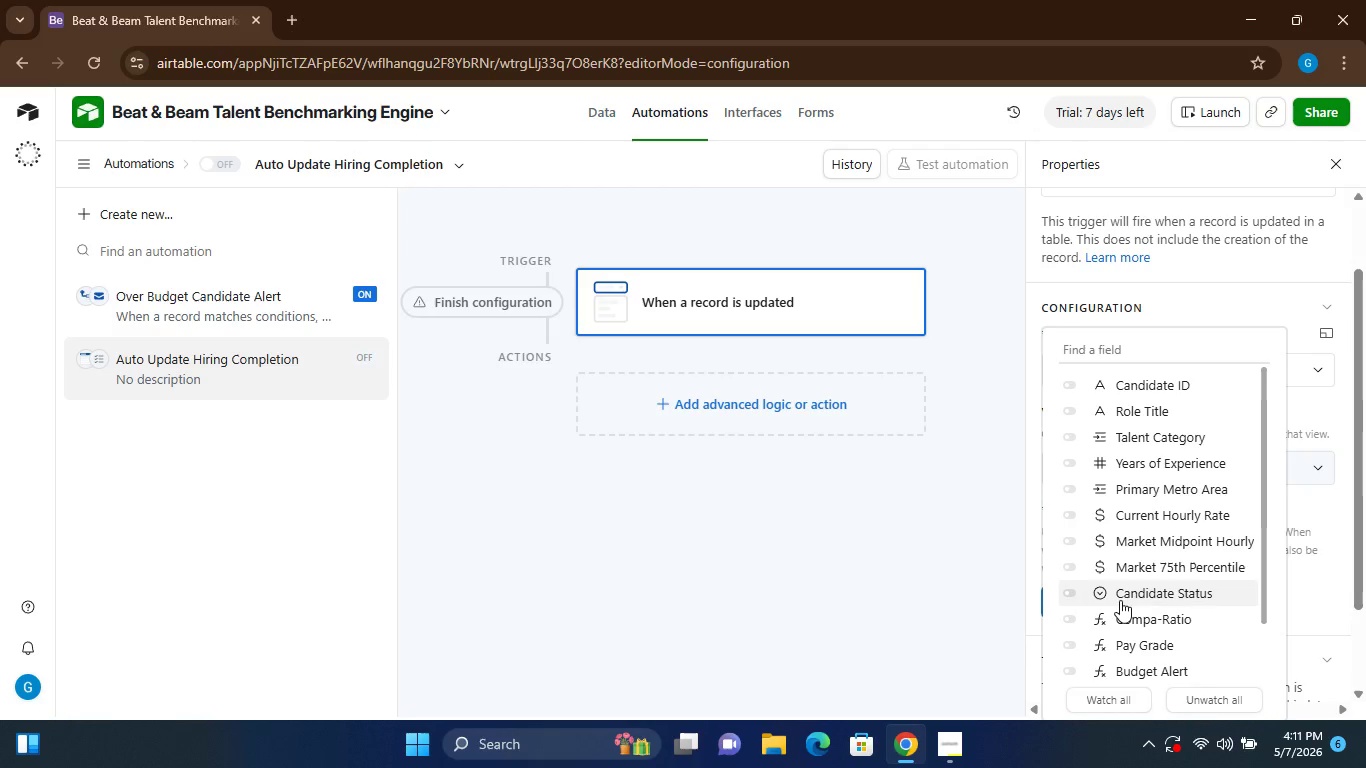 
left_click([1063, 593])
 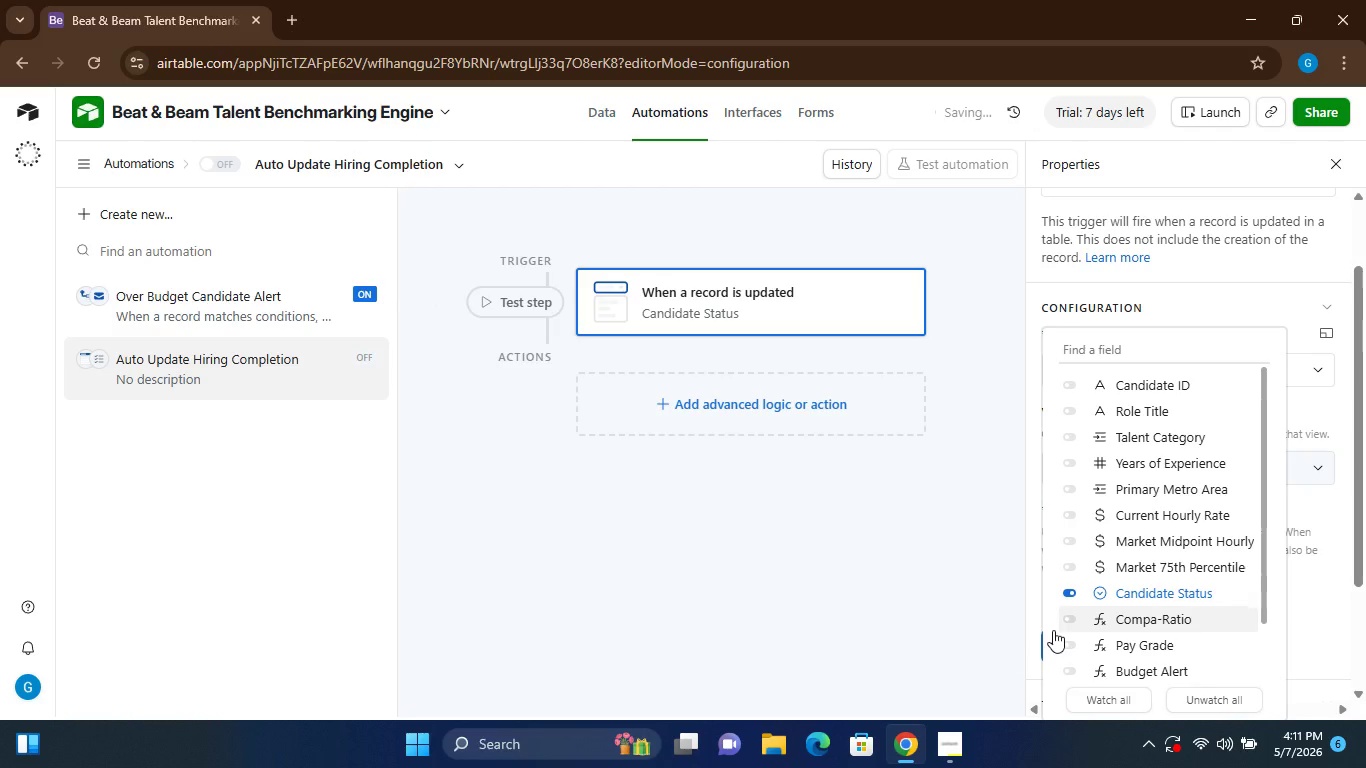 
left_click([982, 602])
 